 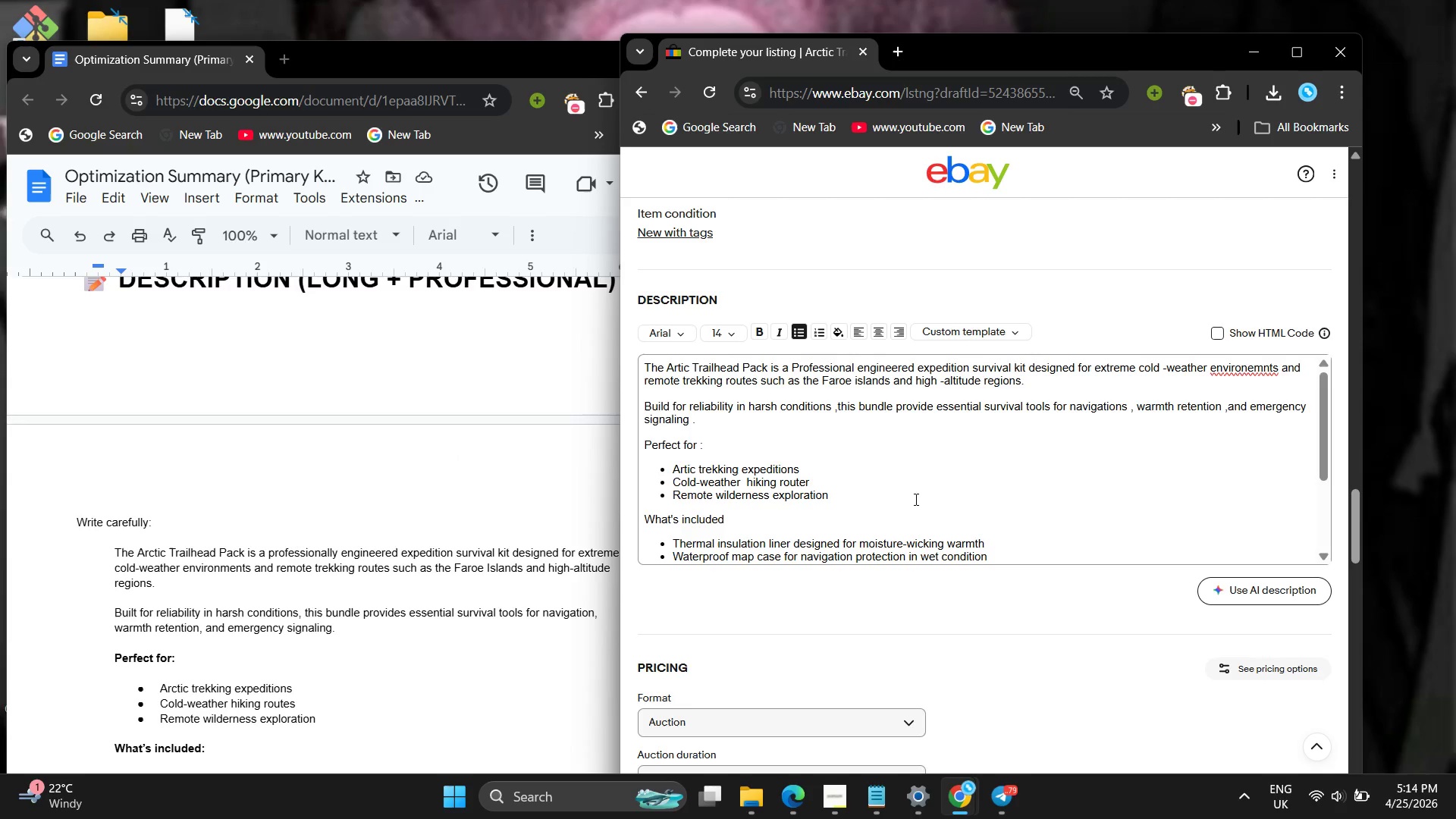 
left_click([1251, 369])
 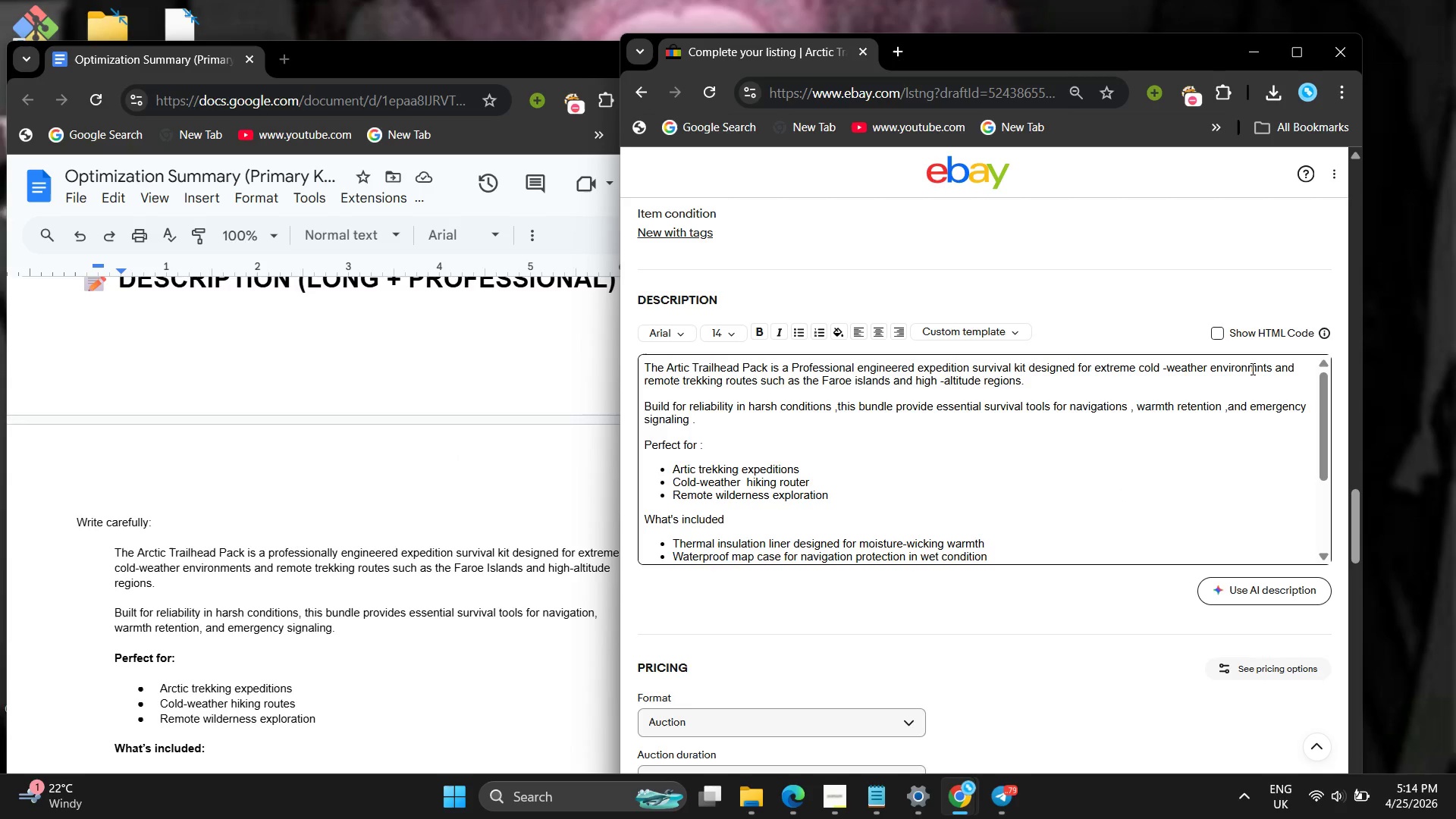 
key(Backspace)
 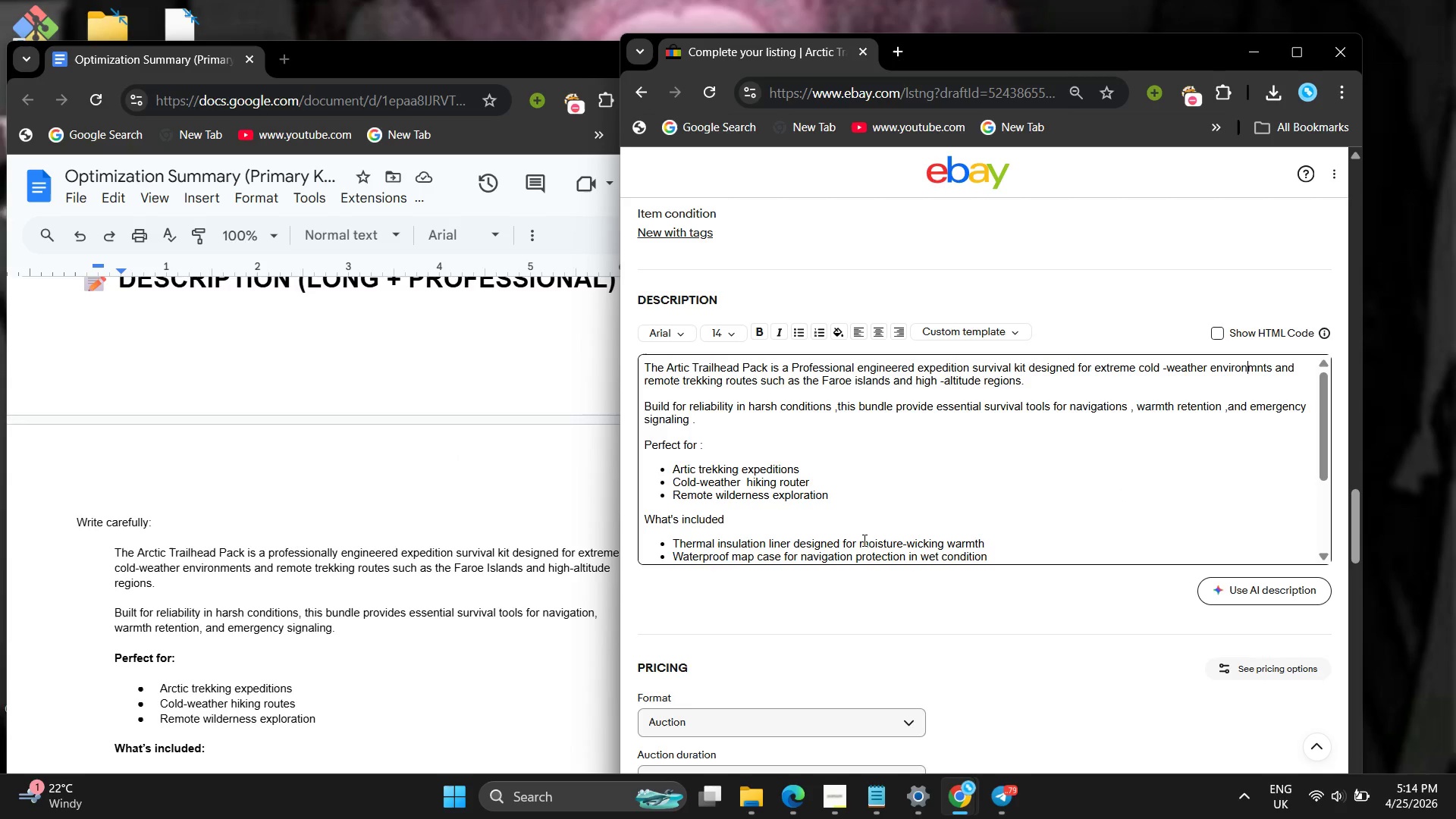 
left_click([863, 540])
 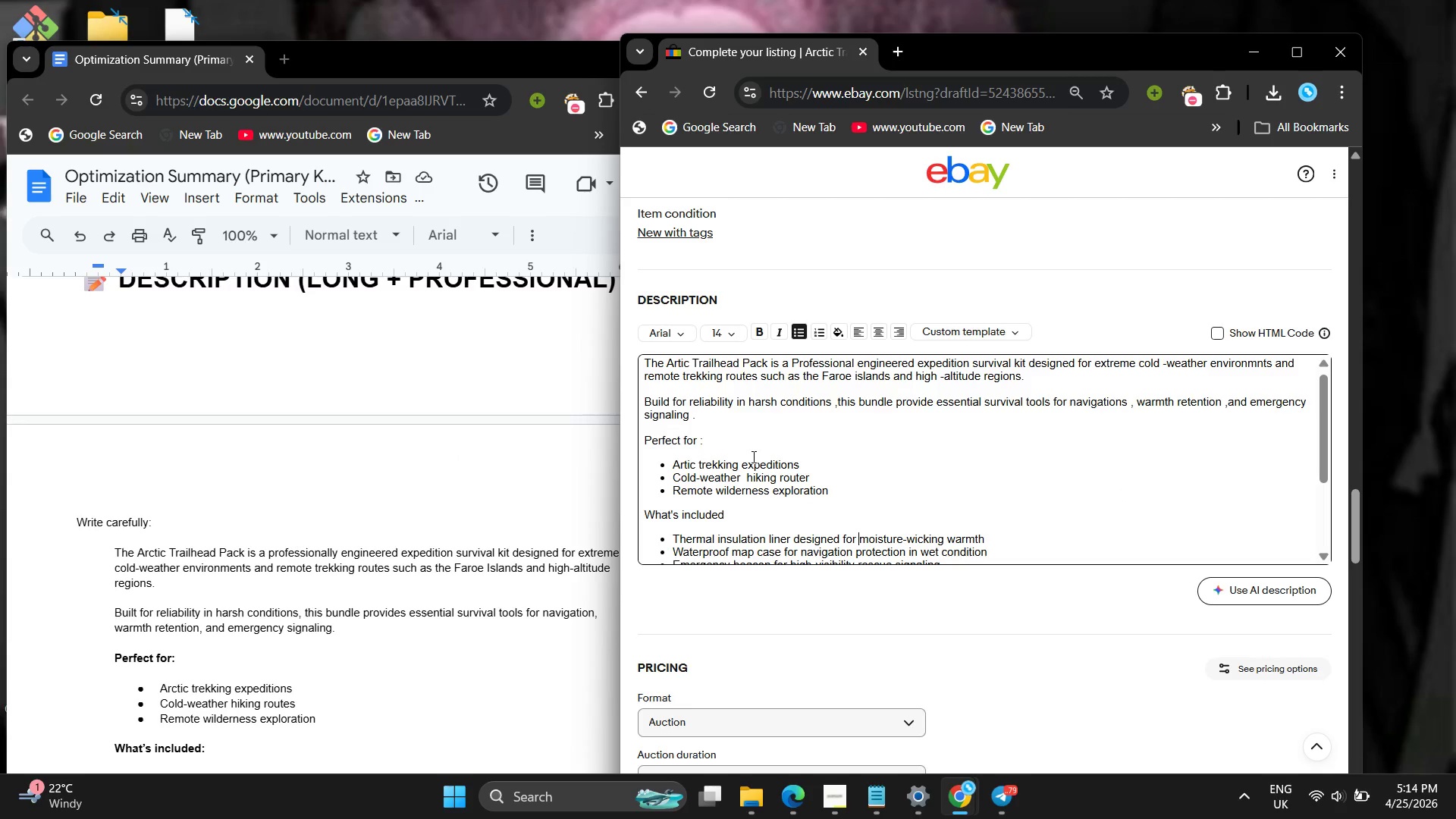 
double_click([752, 457])
 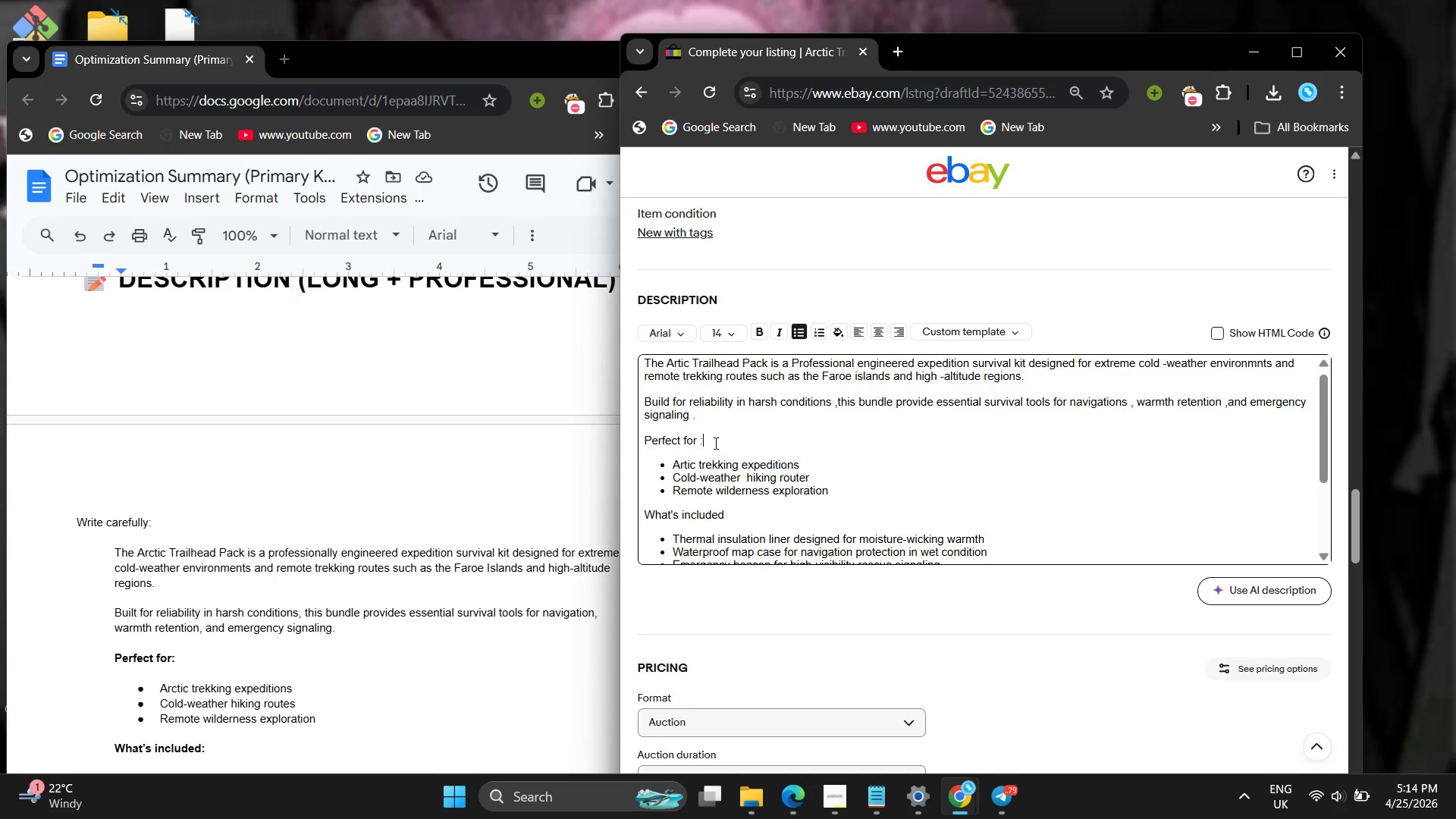 
left_click([714, 443])
 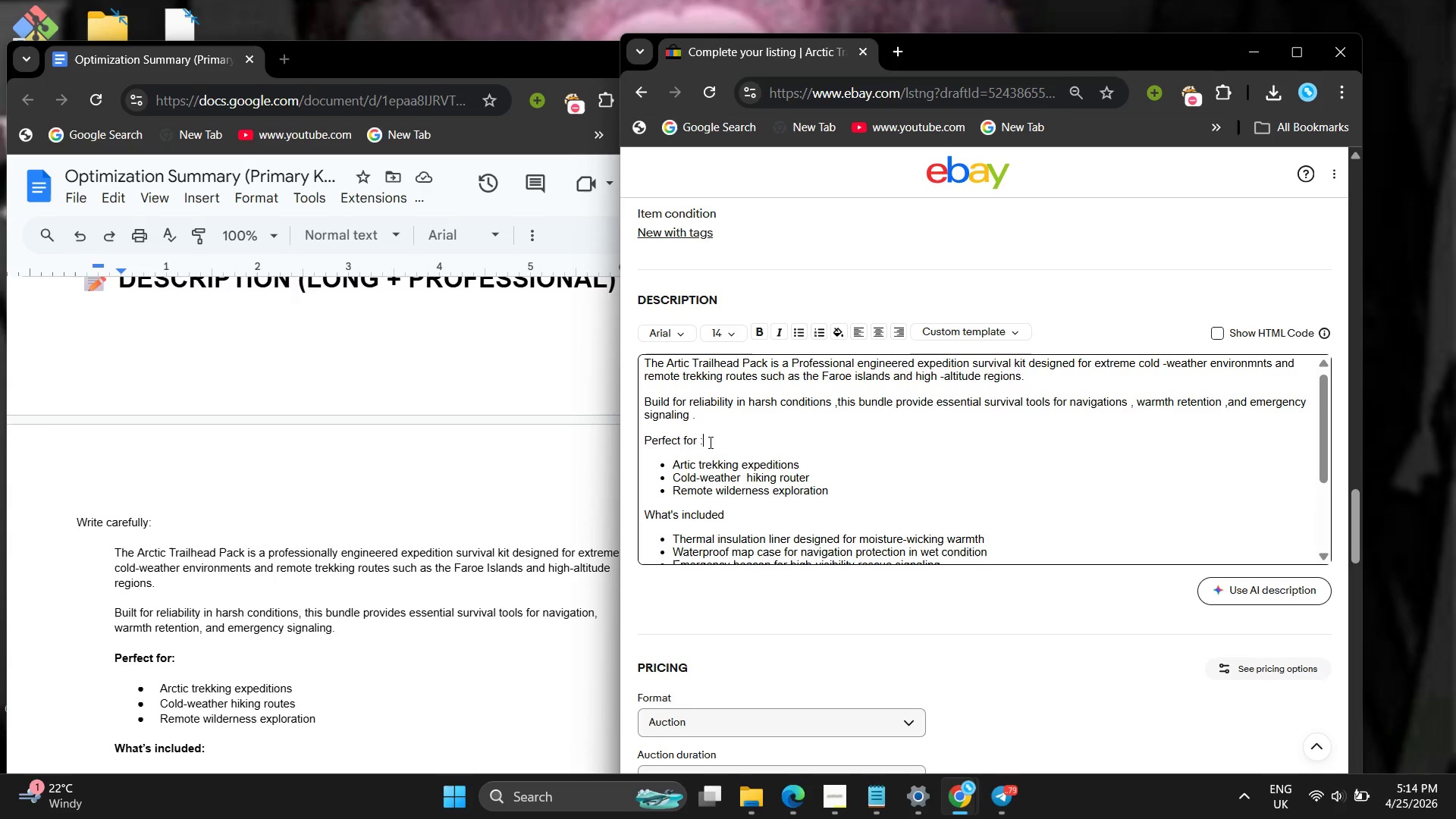 
left_click_drag(start_coordinate=[709, 442], to_coordinate=[629, 440])
 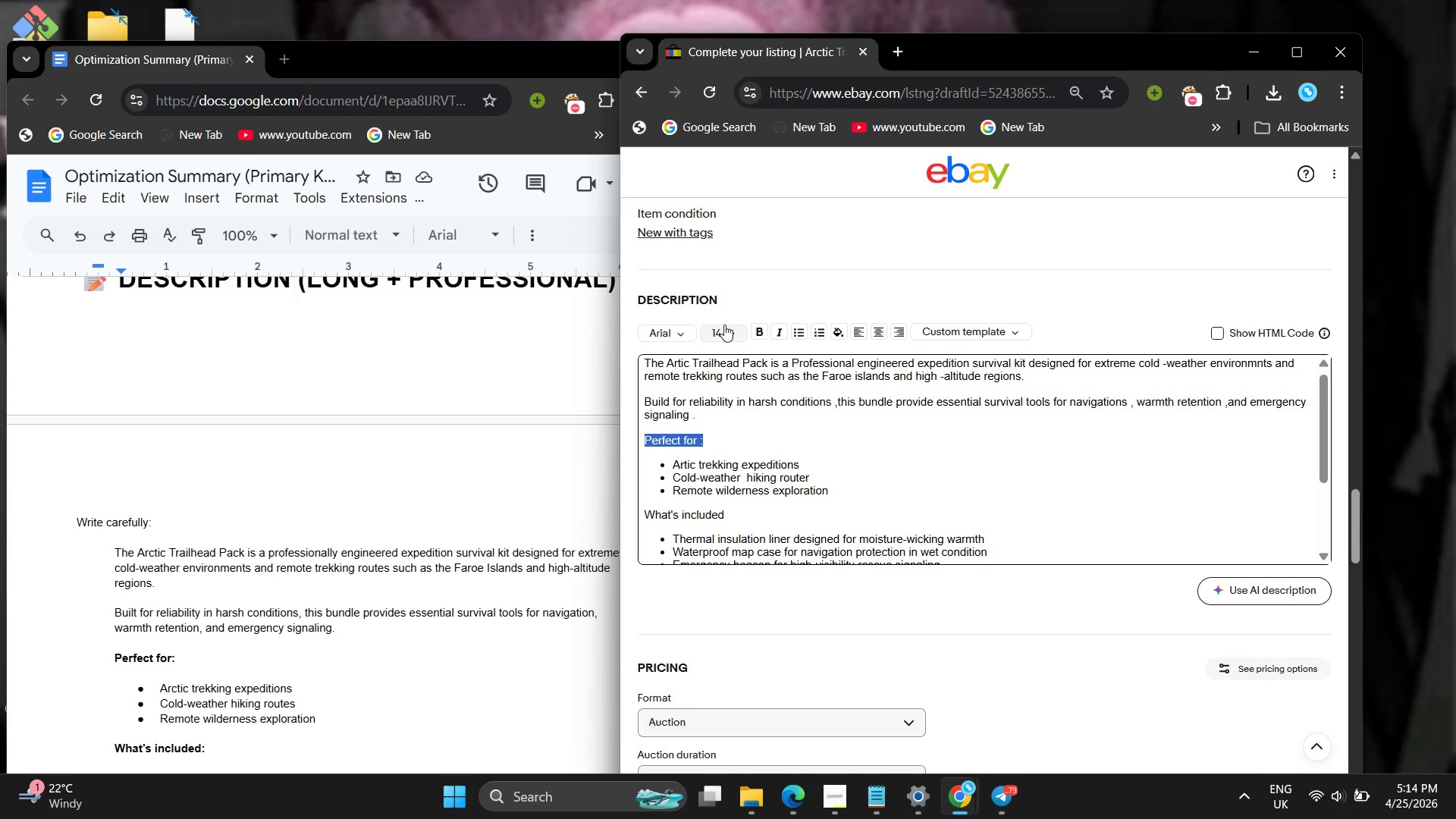 
left_click([756, 331])
 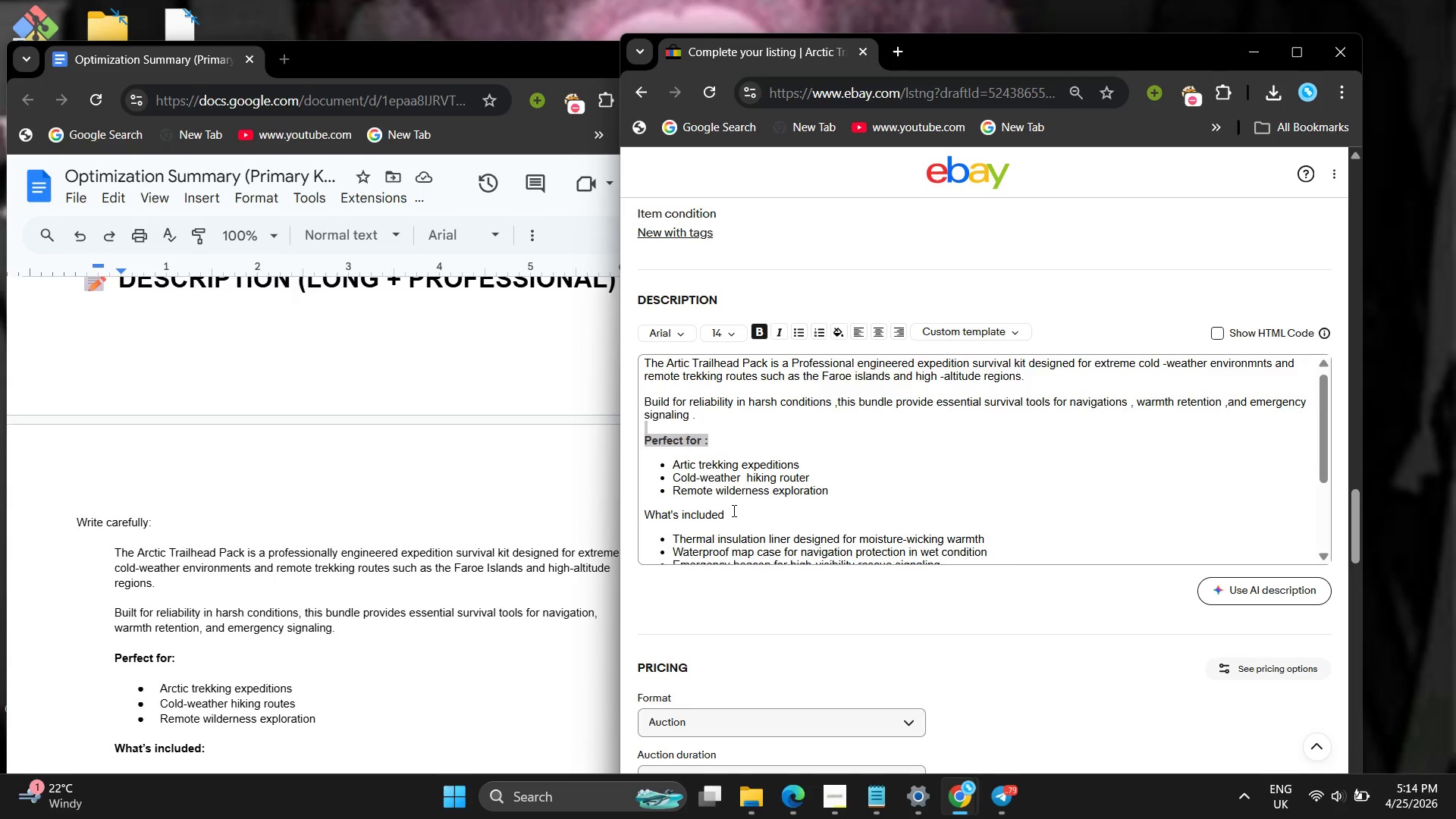 
left_click([733, 510])
 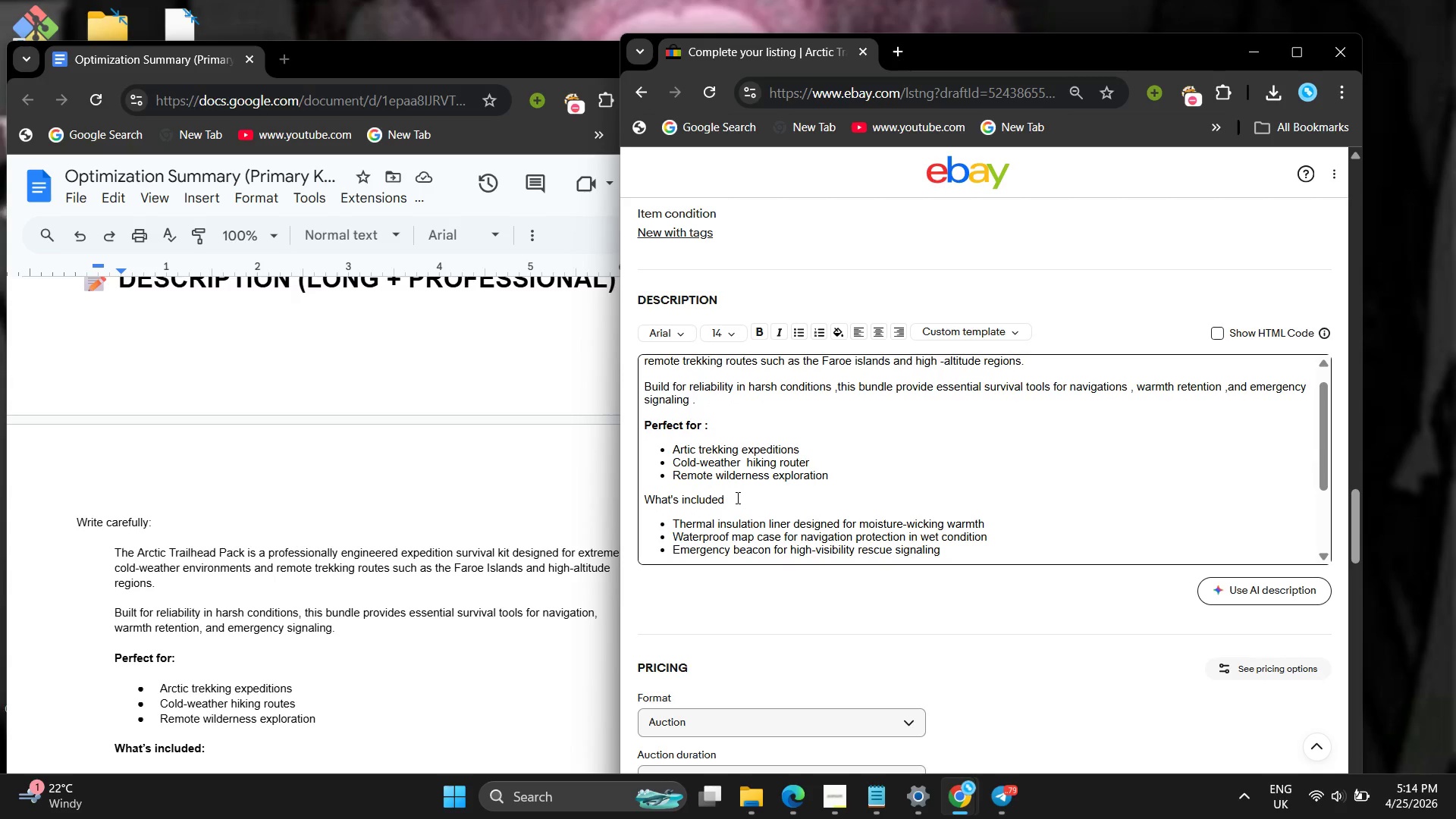 
left_click_drag(start_coordinate=[736, 497], to_coordinate=[626, 499])
 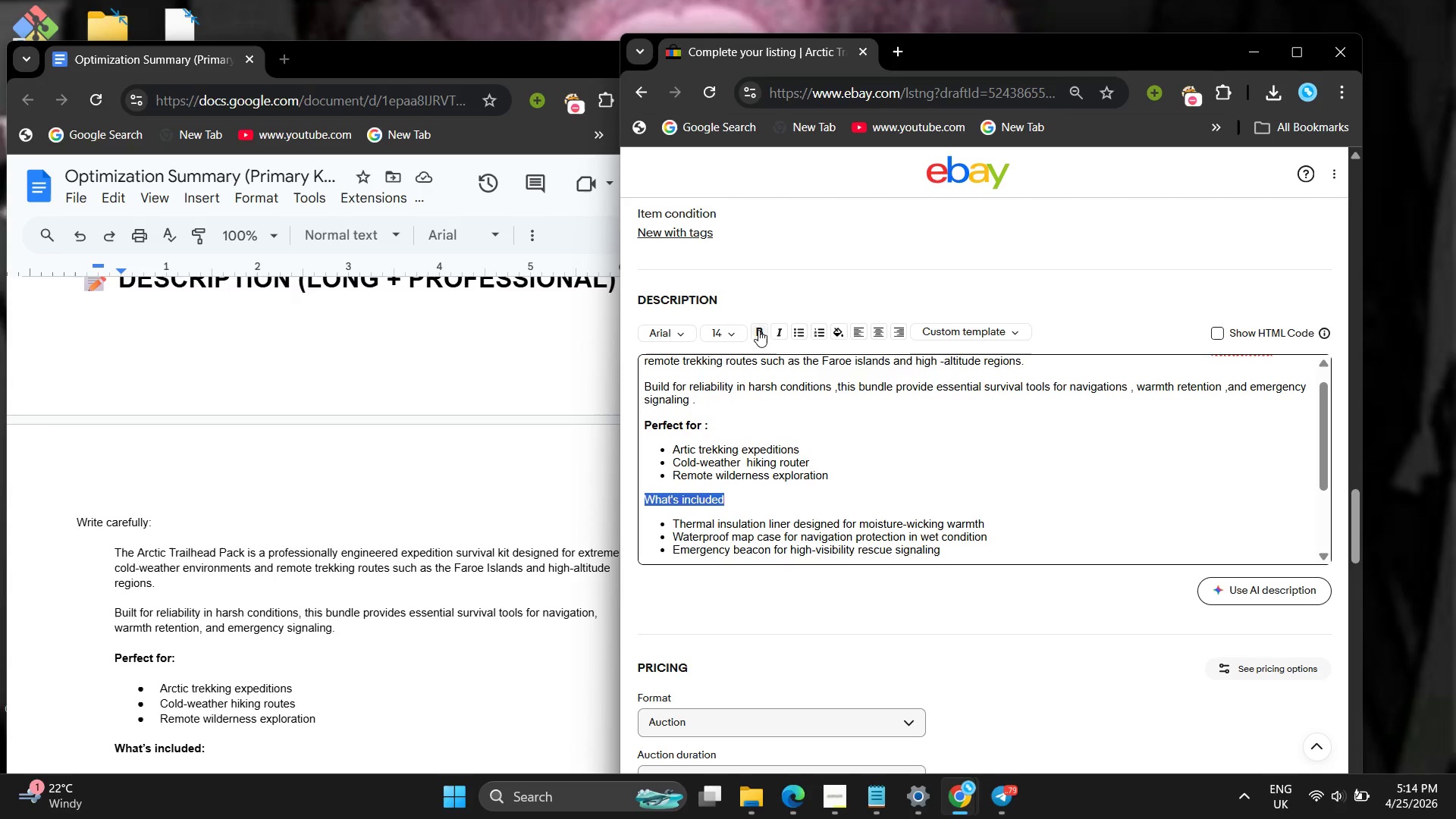 
left_click([758, 330])
 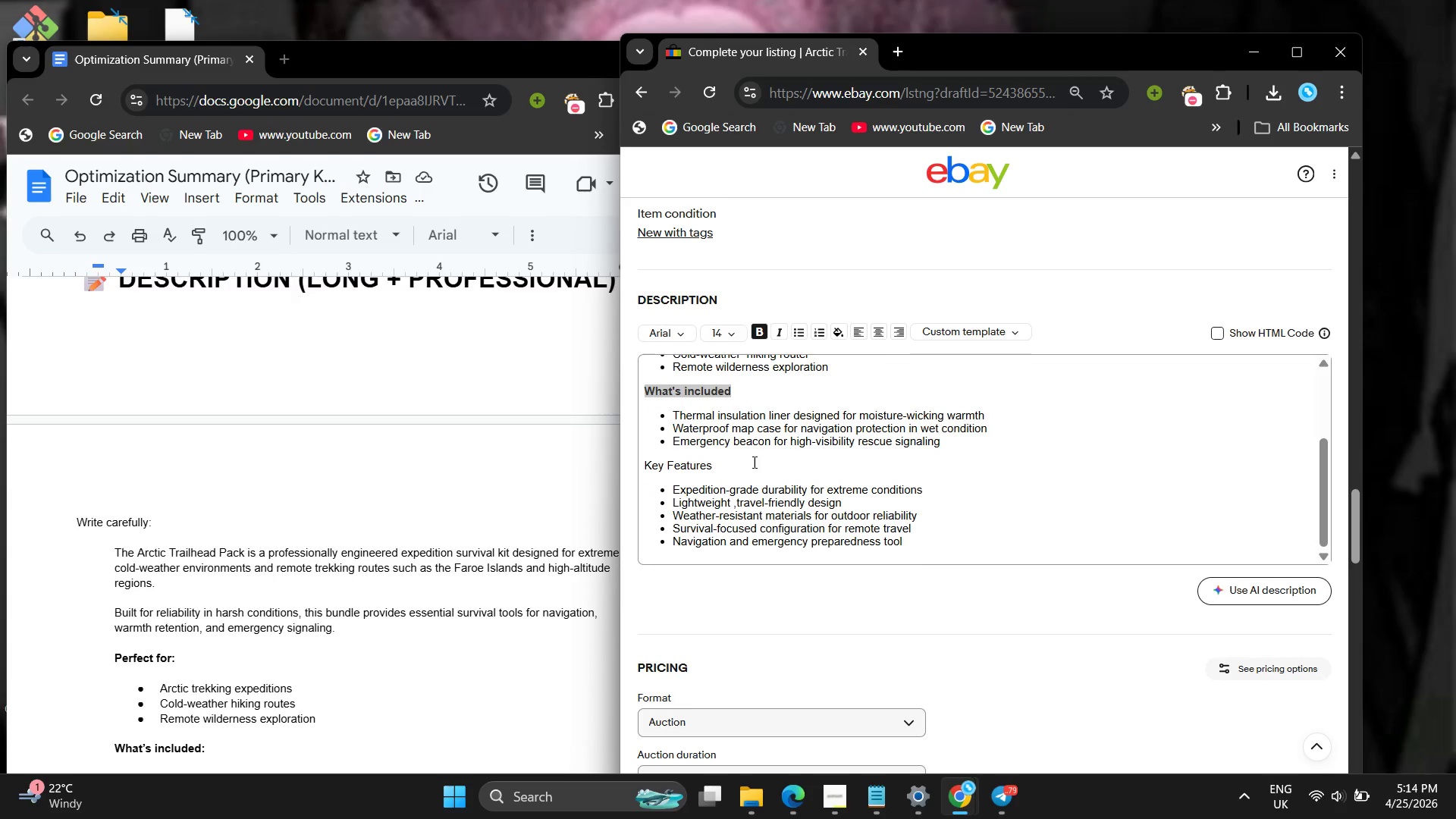 
left_click_drag(start_coordinate=[757, 473], to_coordinate=[657, 468])
 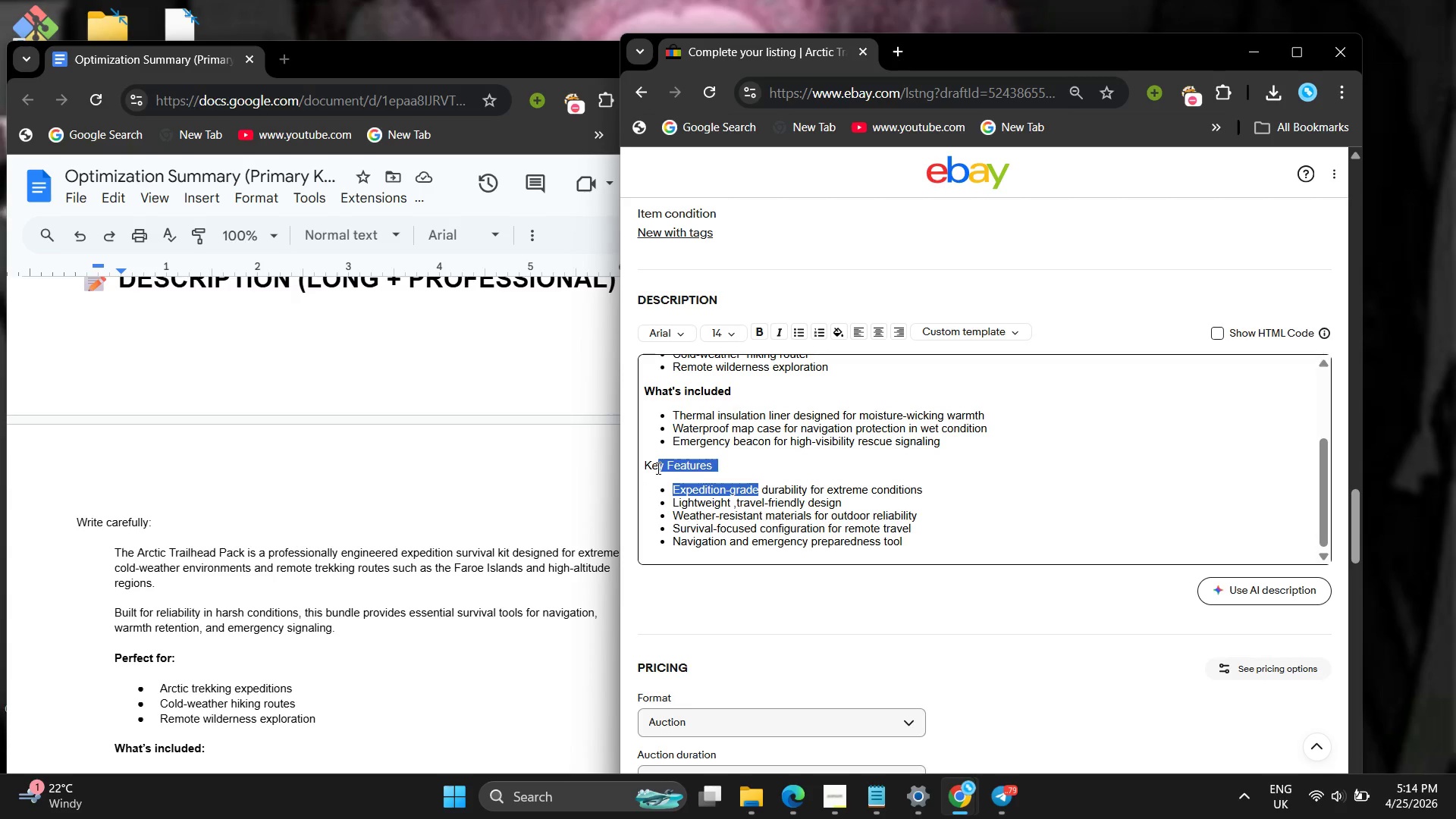 
left_click([657, 468])
 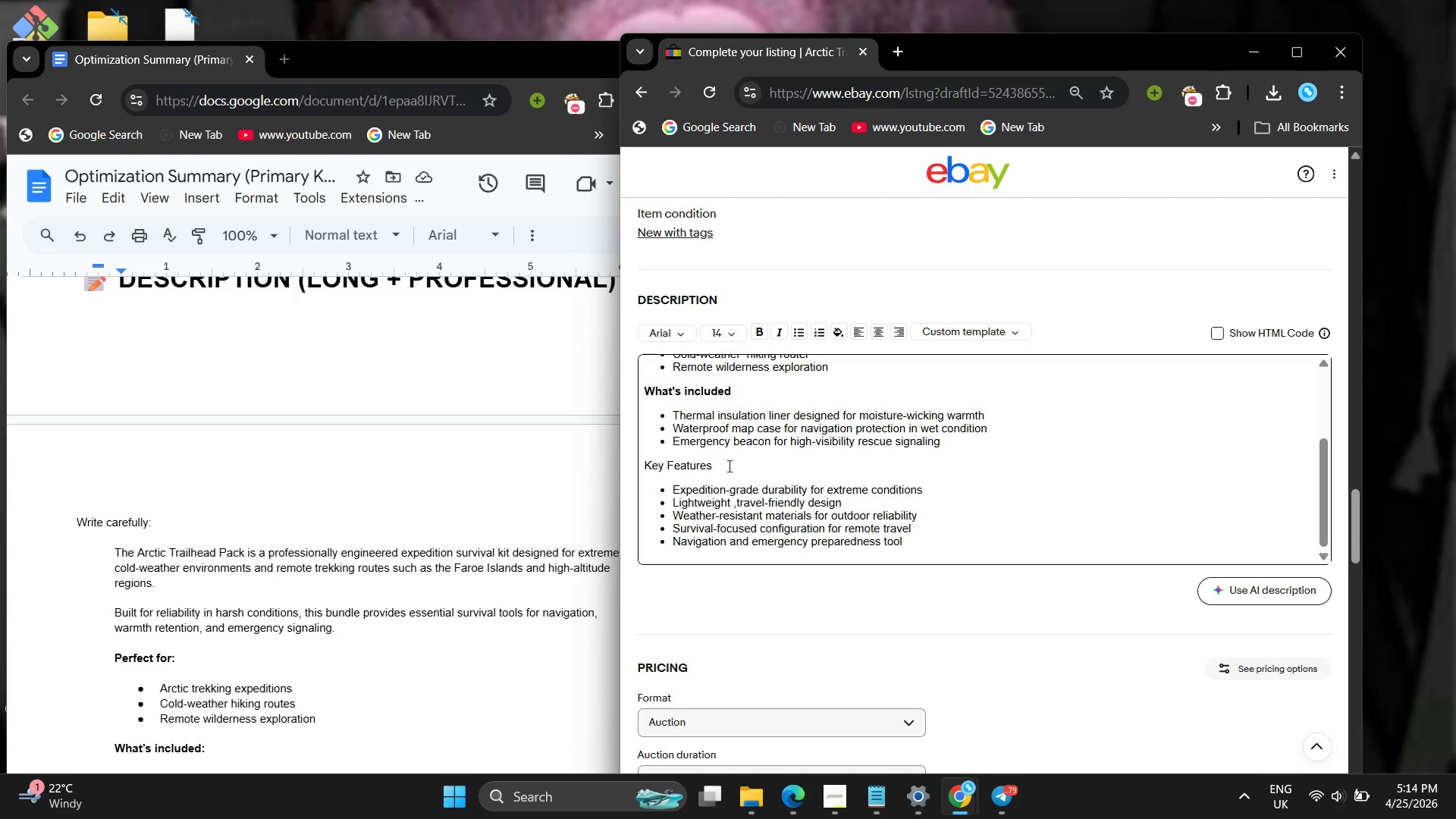 
left_click_drag(start_coordinate=[728, 466], to_coordinate=[635, 466])
 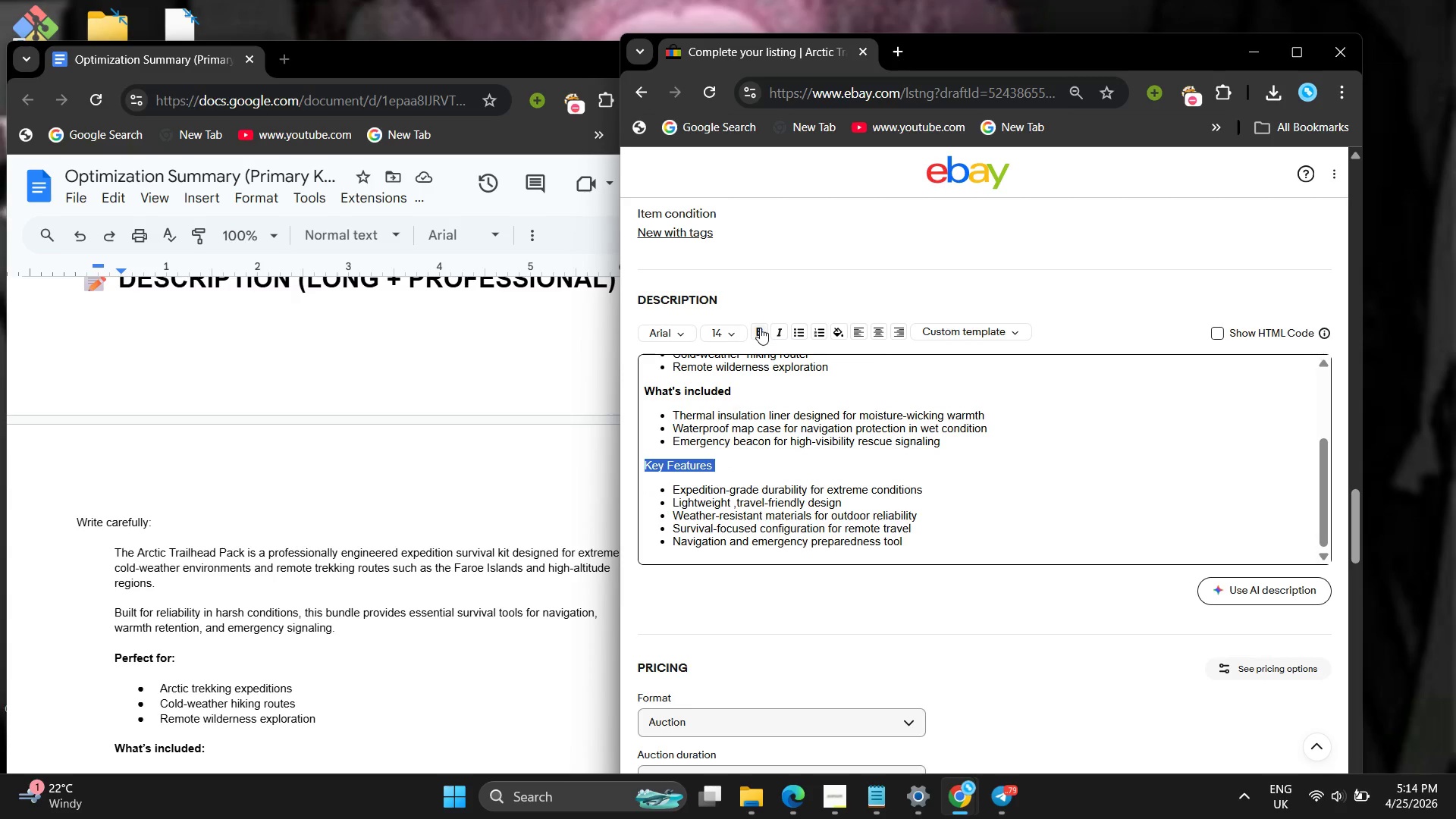 
left_click([760, 328])
 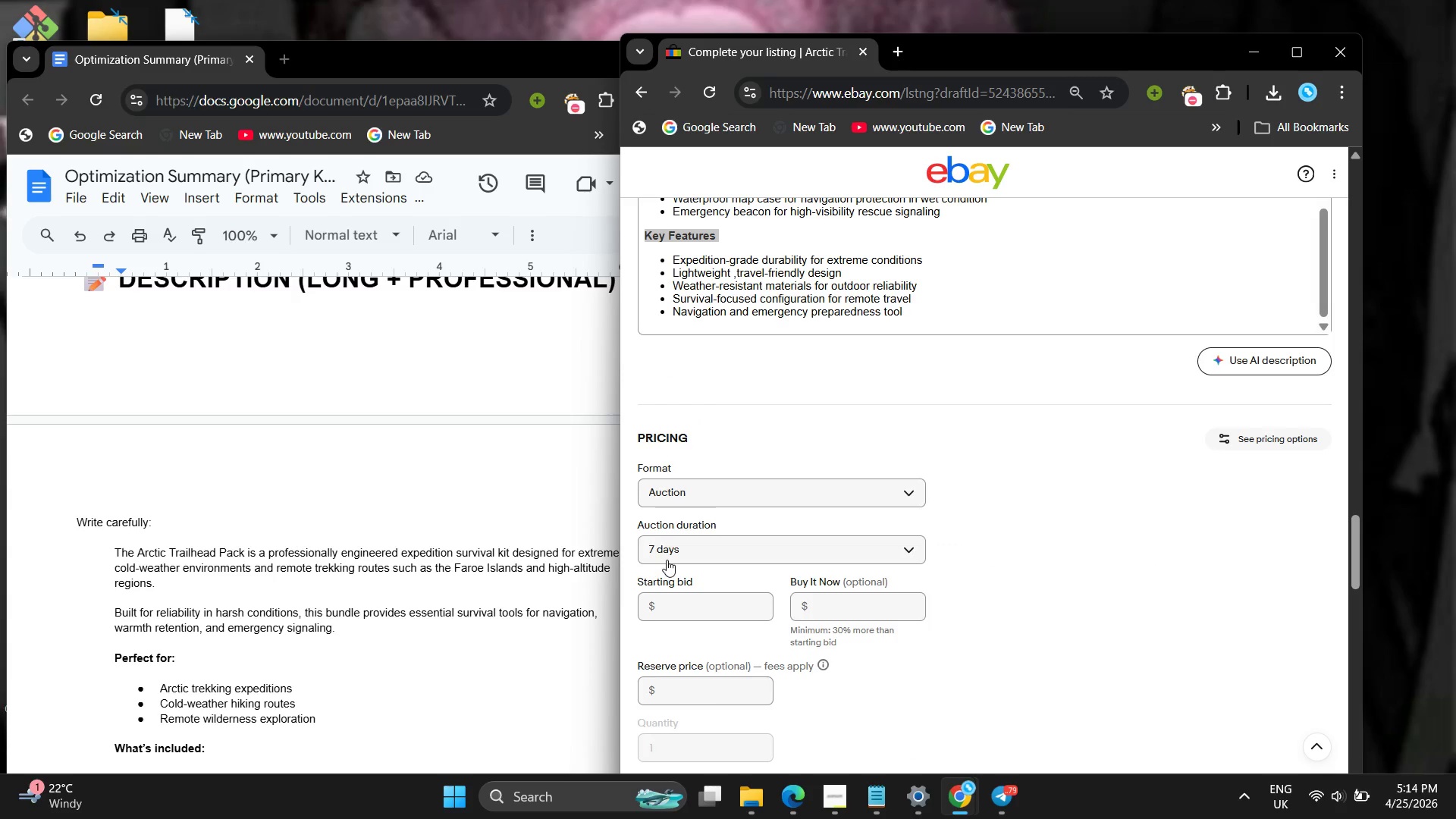 
left_click([287, 672])
 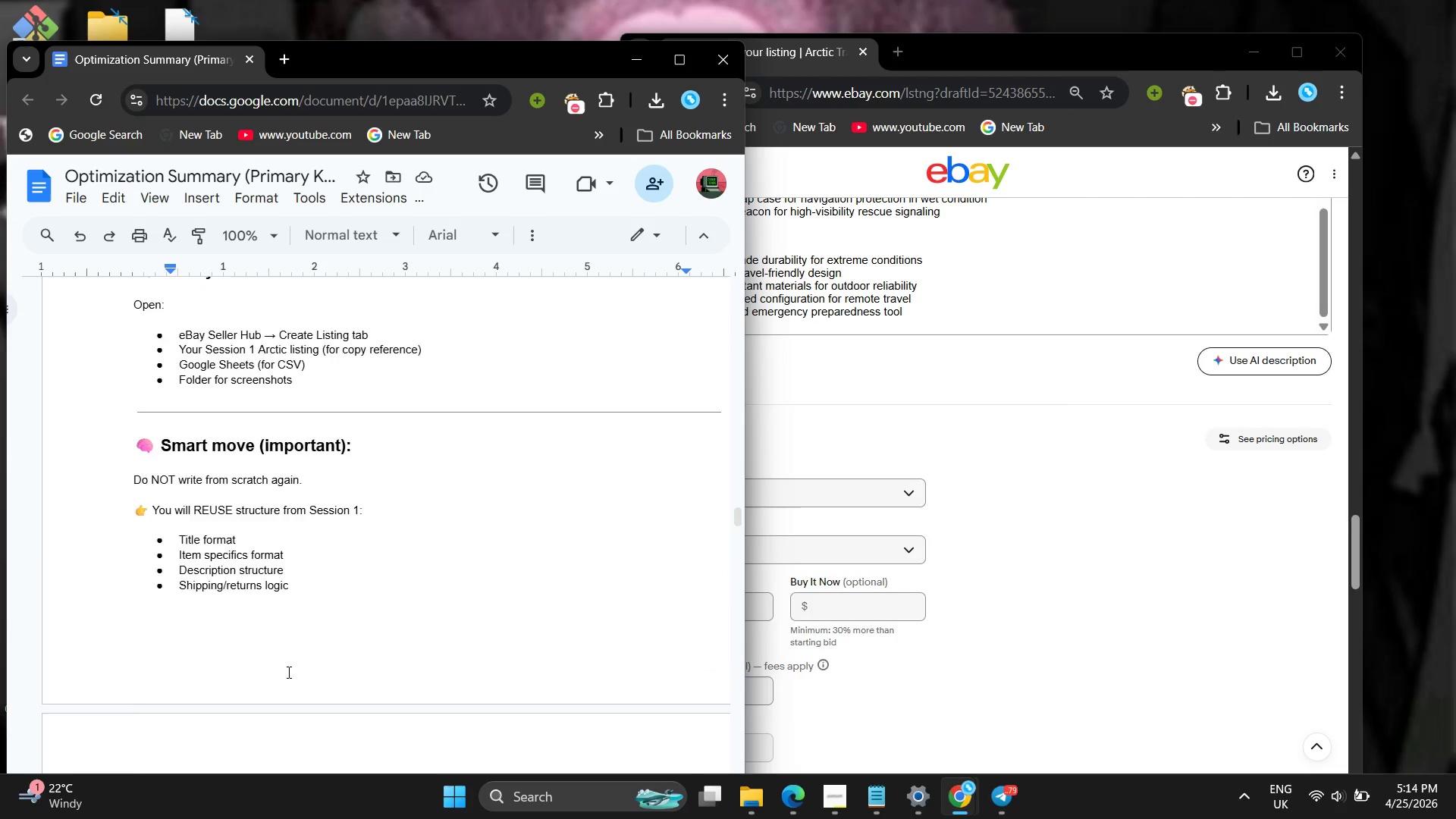 
wait(14.45)
 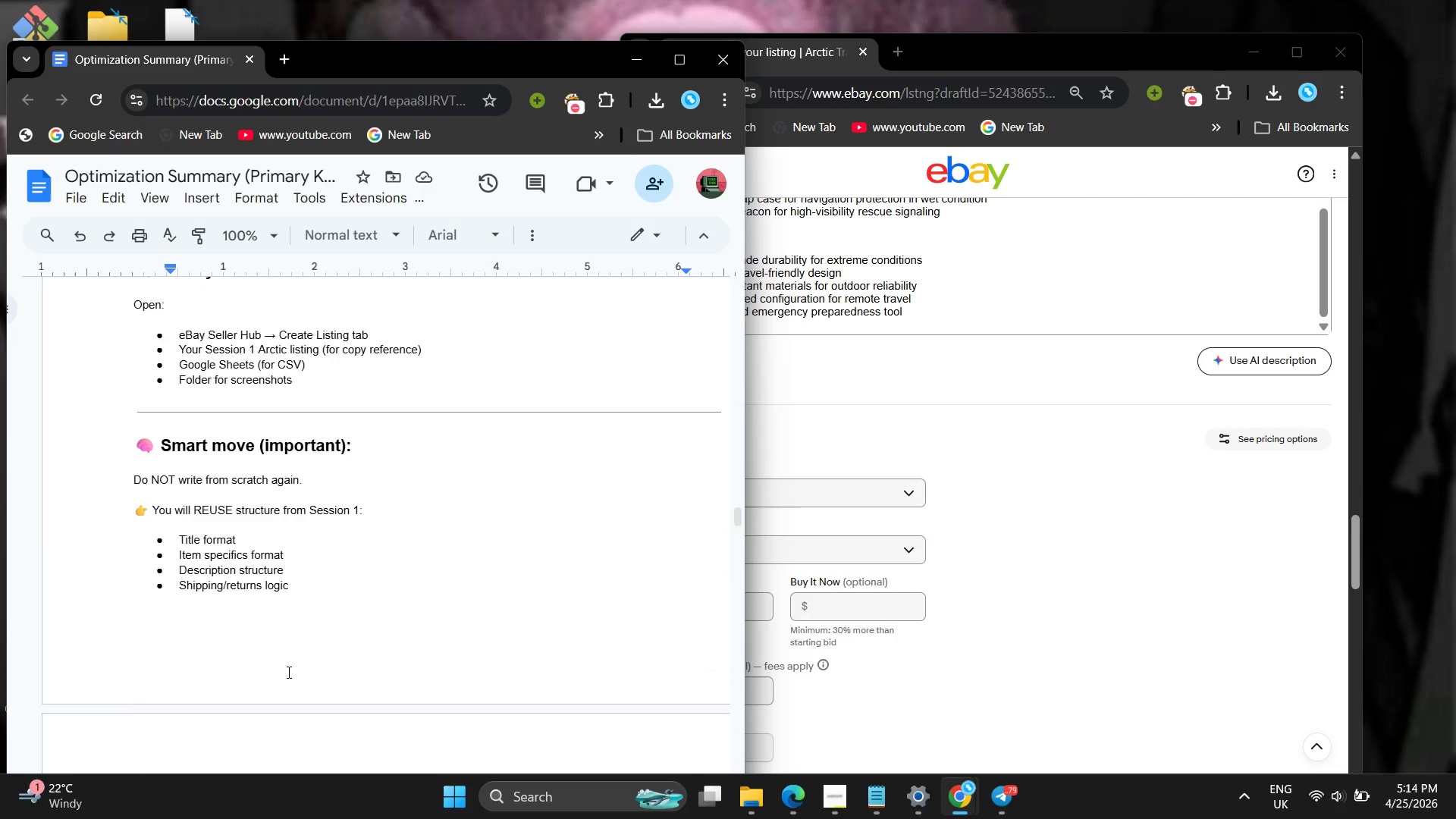 
left_click([1089, 560])
 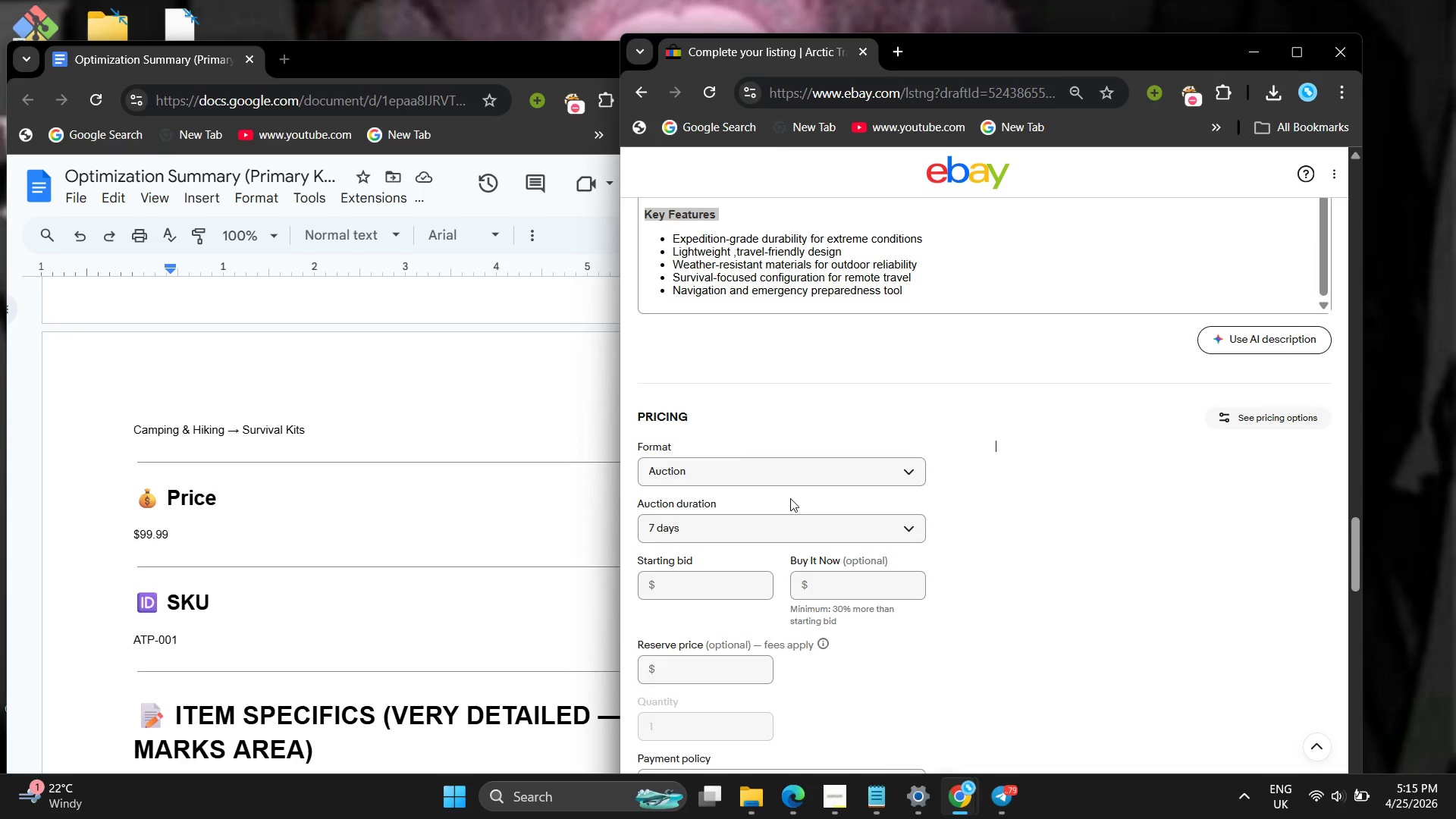 
left_click([767, 471])
 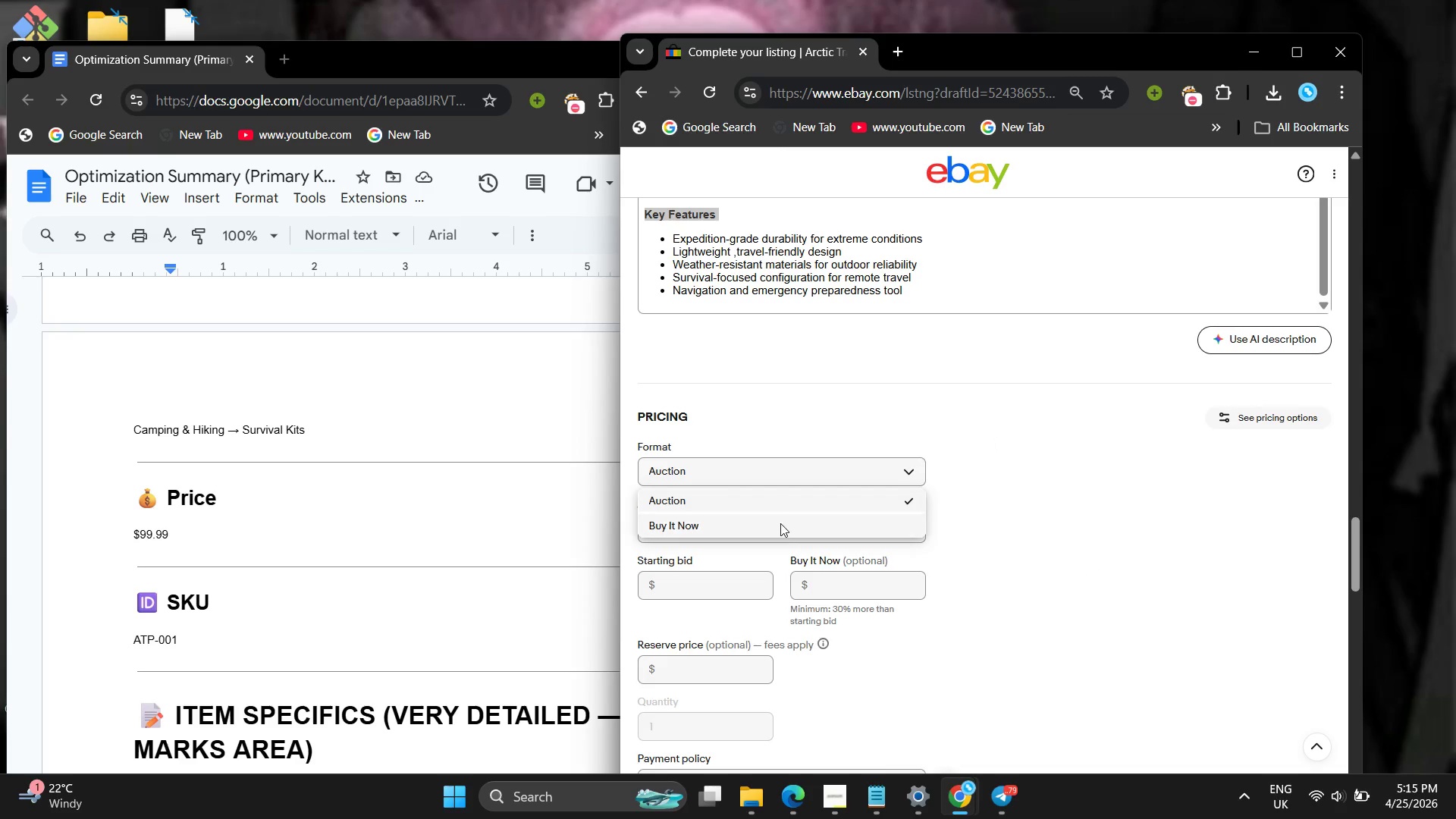 
left_click([780, 523])
 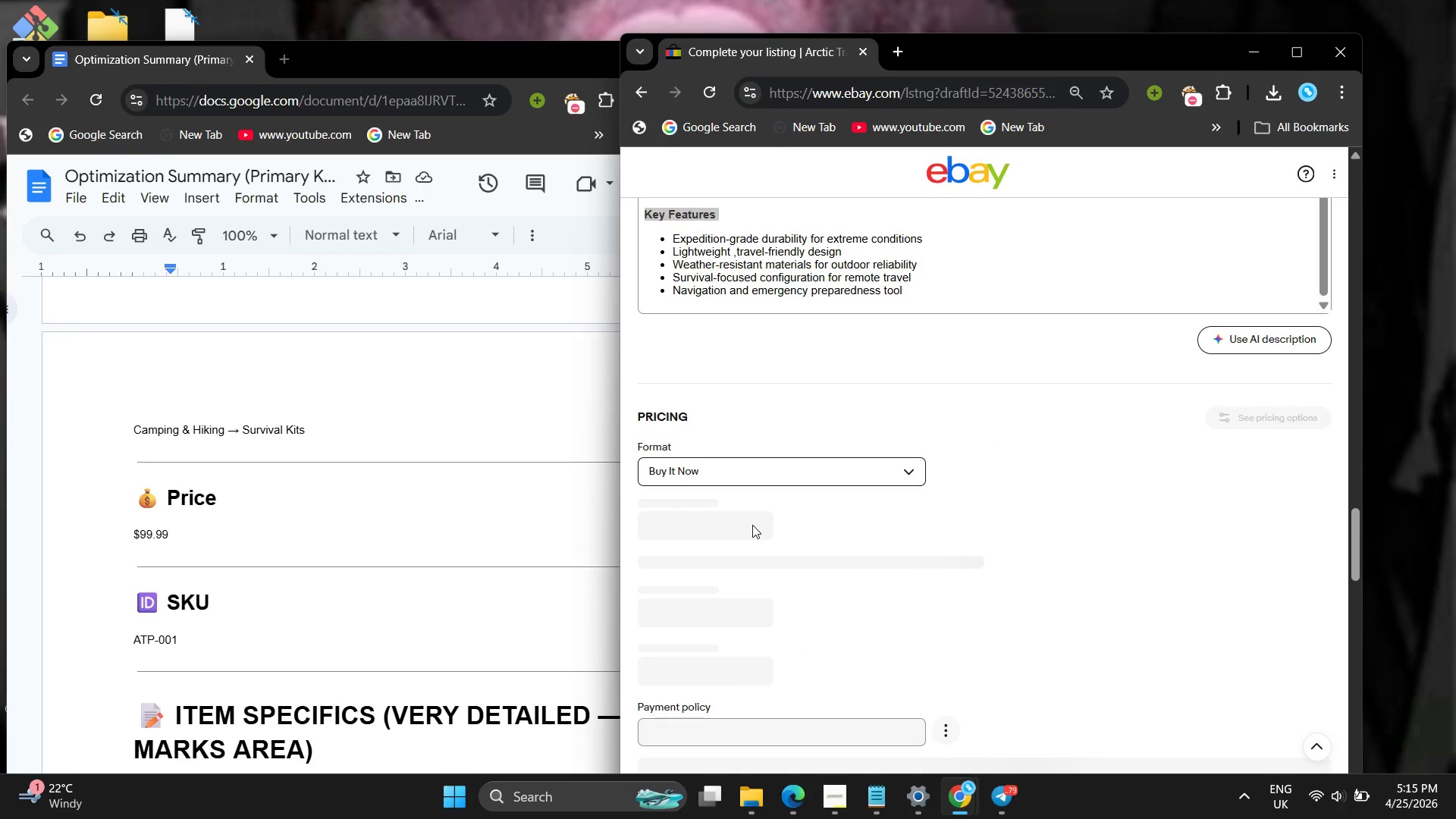 
wait(6.39)
 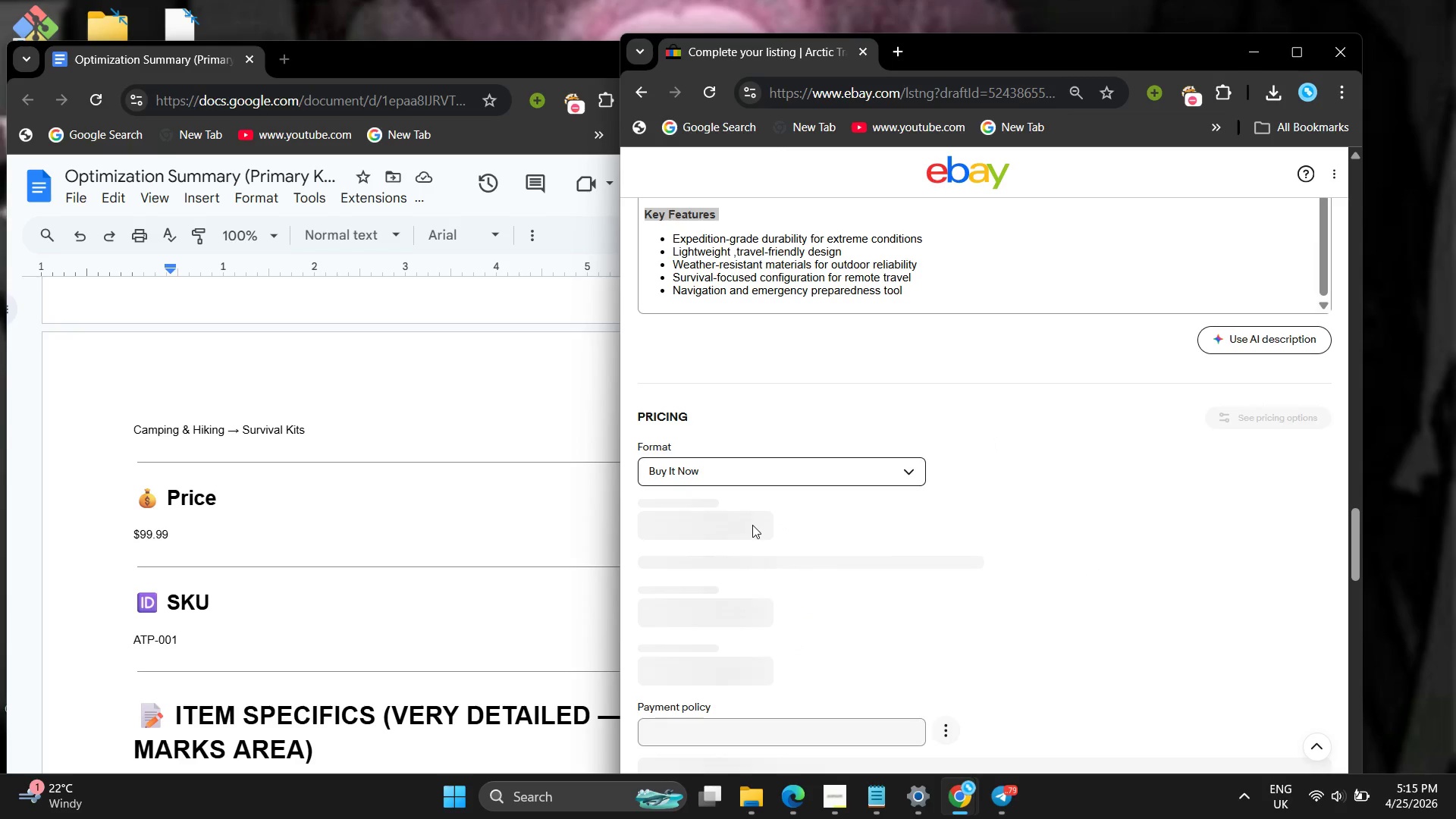 
double_click([689, 525])
 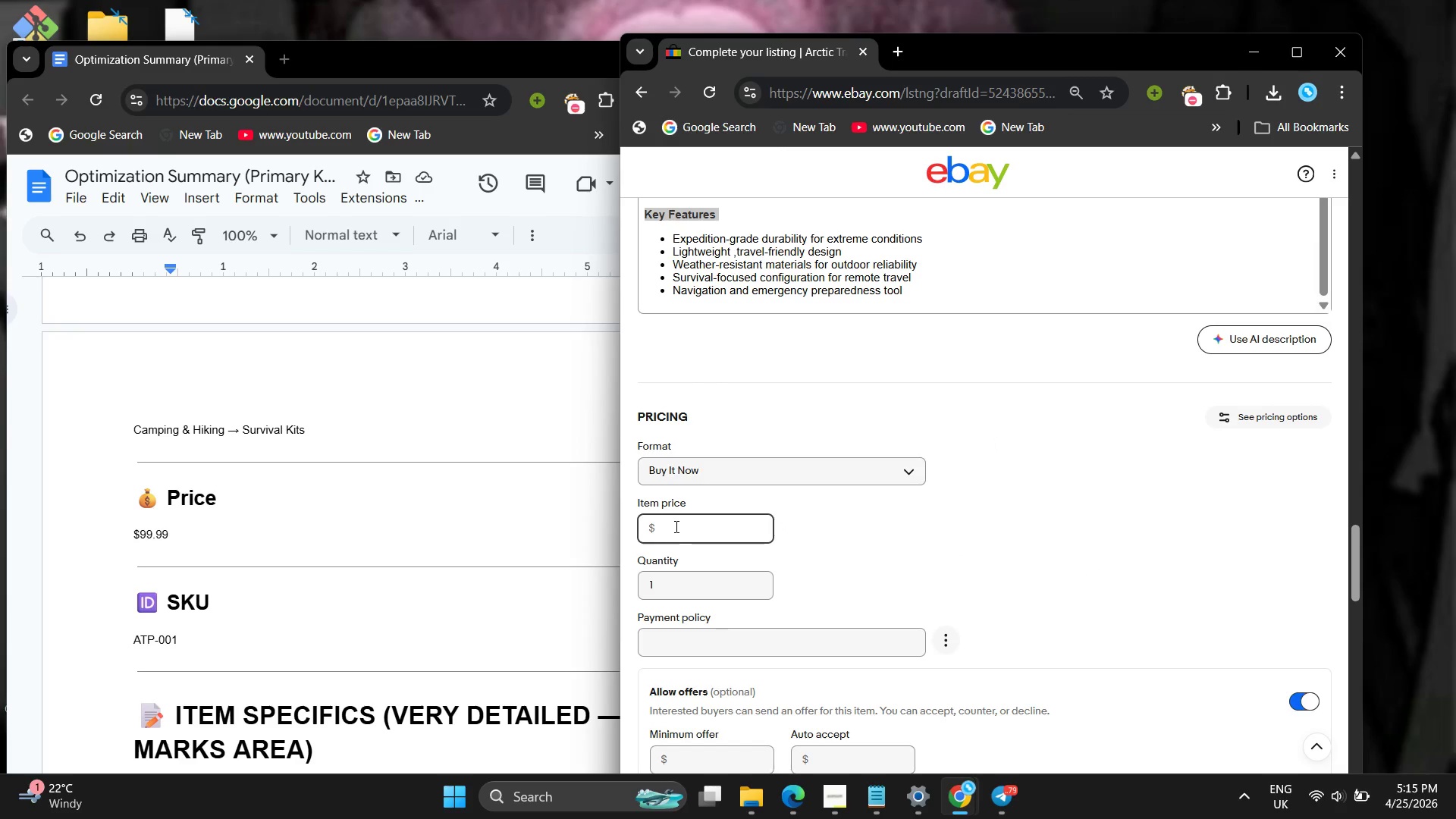 
type(99.99)
 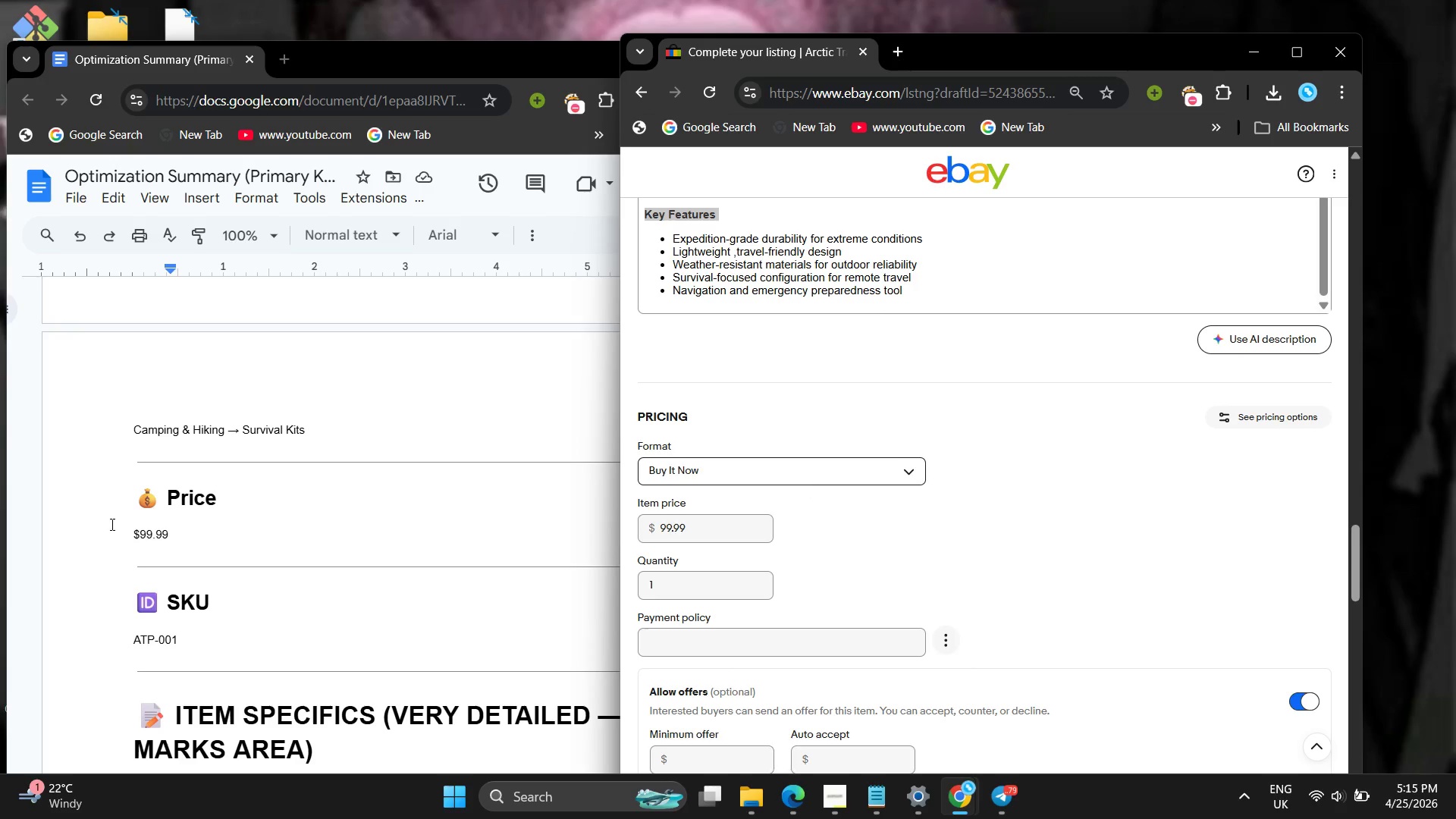 
scroll: coordinate [163, 522], scroll_direction: up, amount: 2.0
 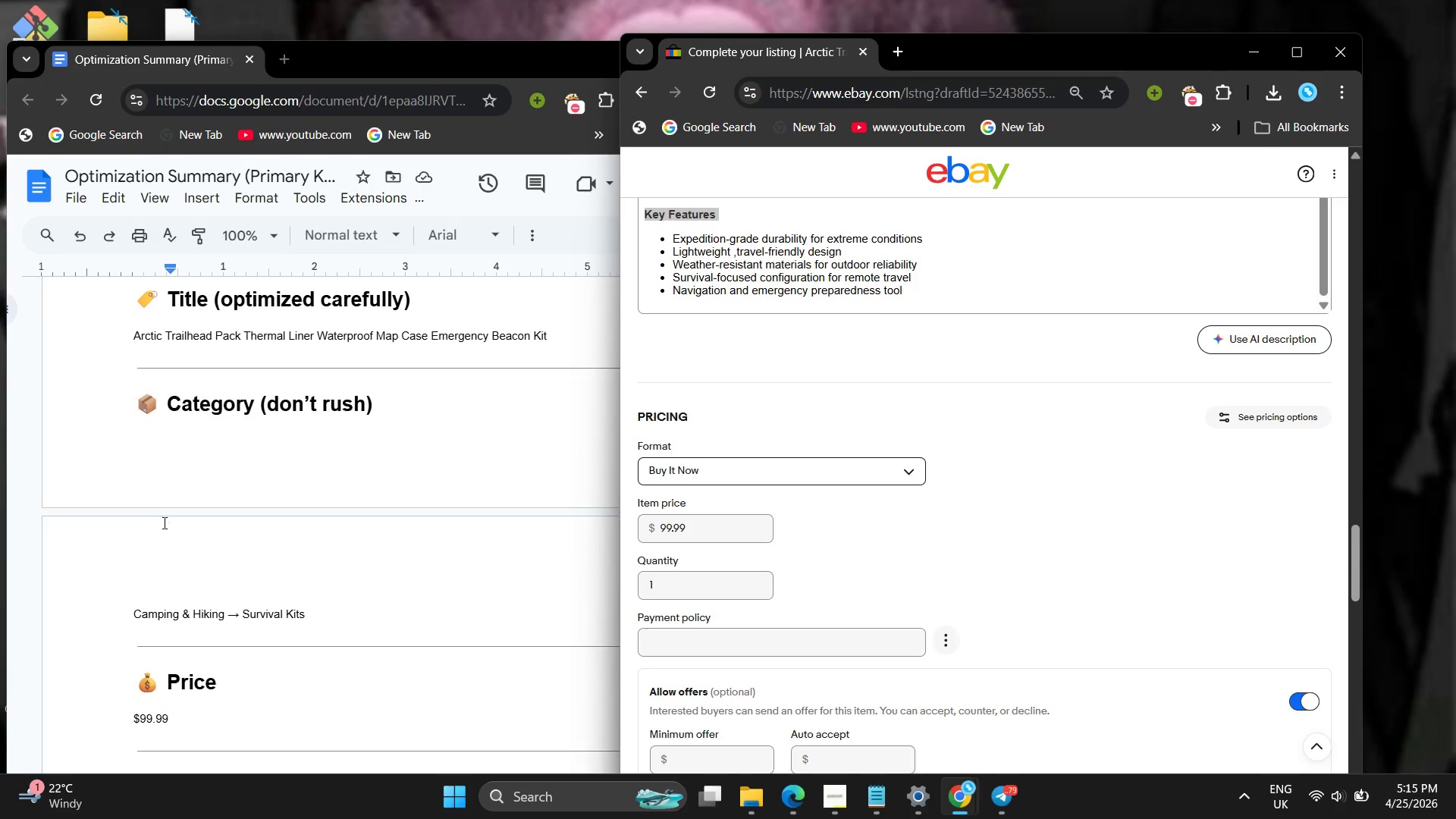 
scroll: coordinate [163, 522], scroll_direction: down, amount: 1.0
 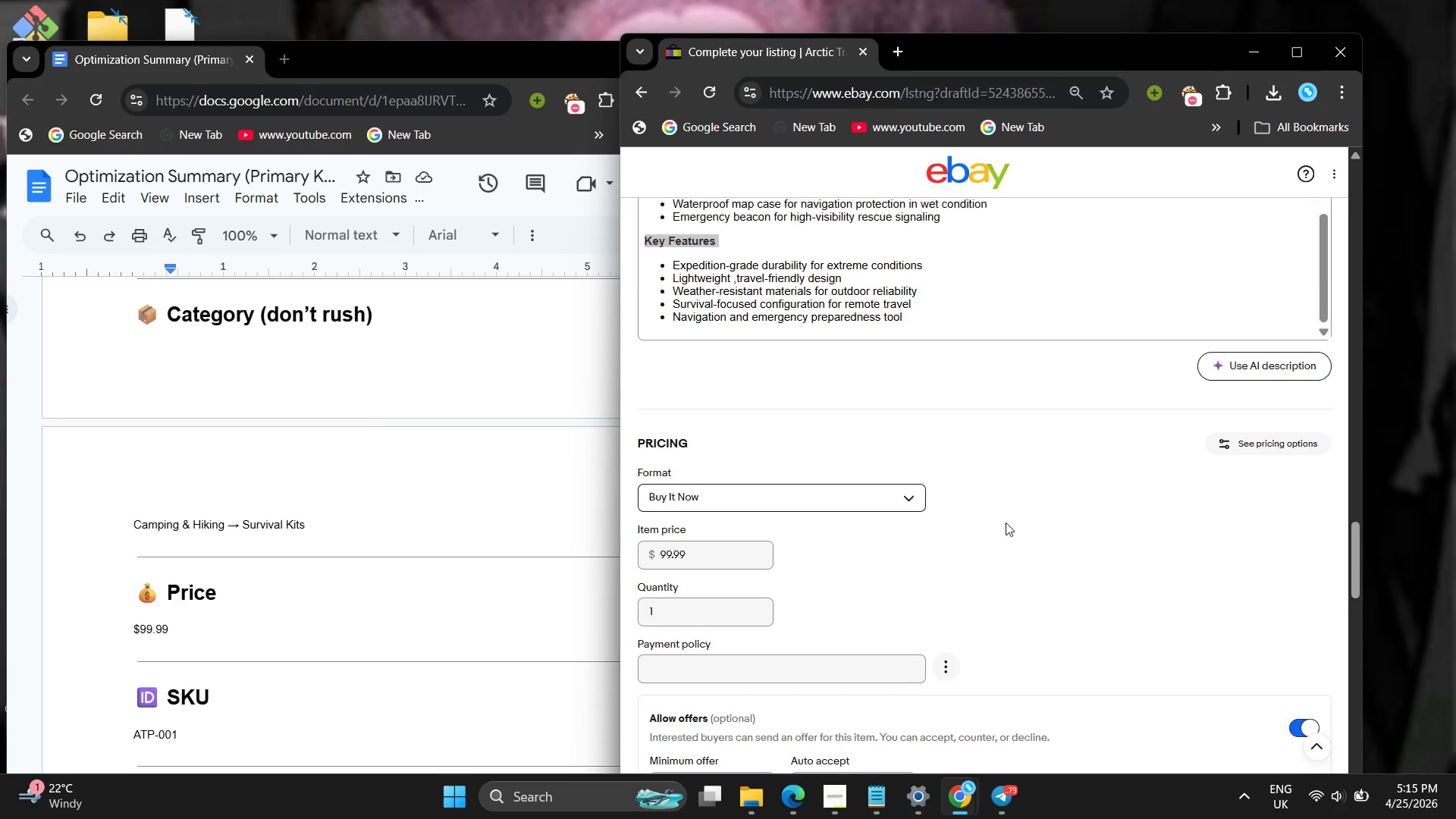 
scroll: coordinate [1003, 516], scroll_direction: up, amount: 20.0
 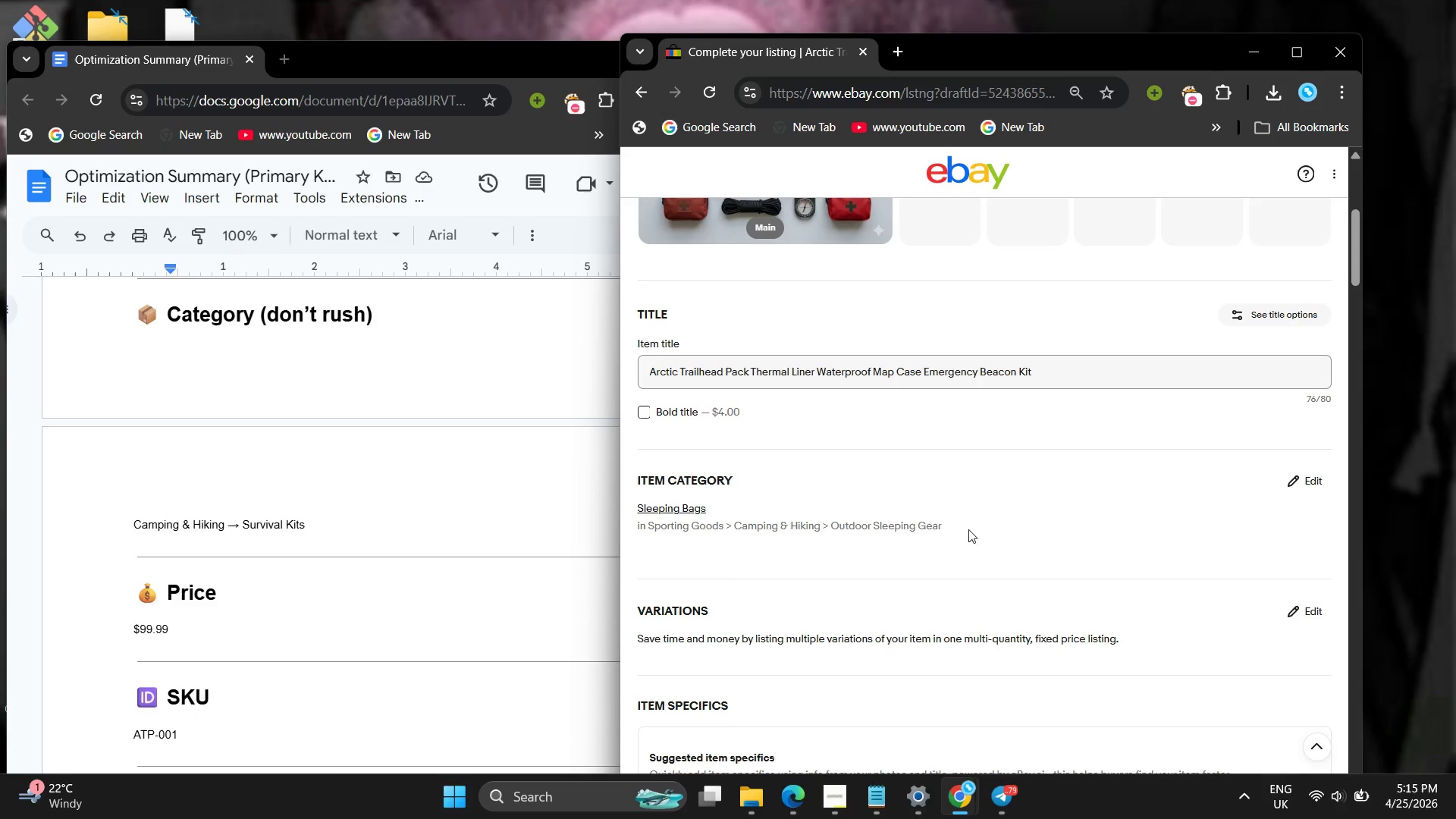 
scroll: coordinate [808, 537], scroll_direction: down, amount: 31.0
 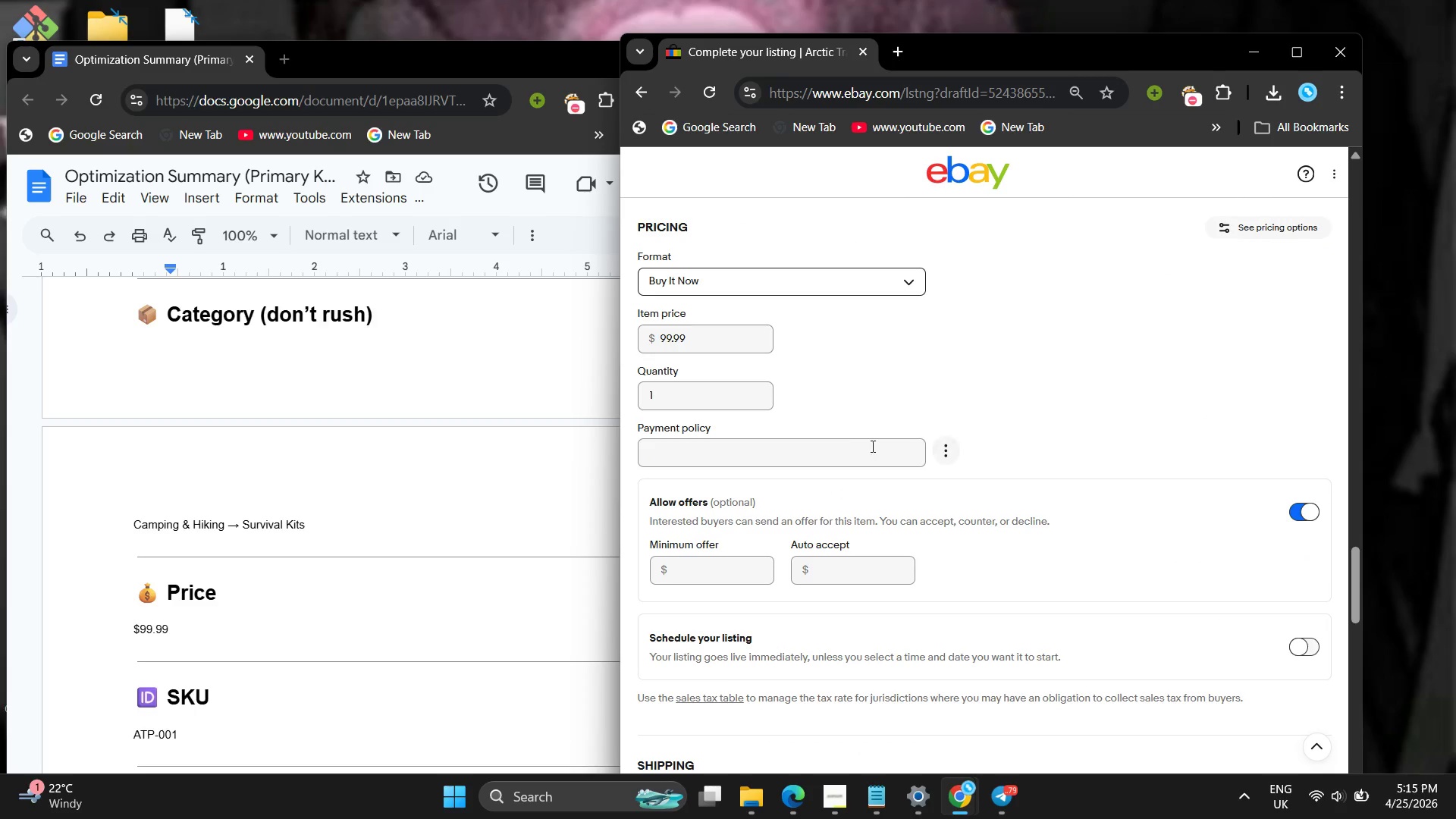 
left_click([857, 446])
 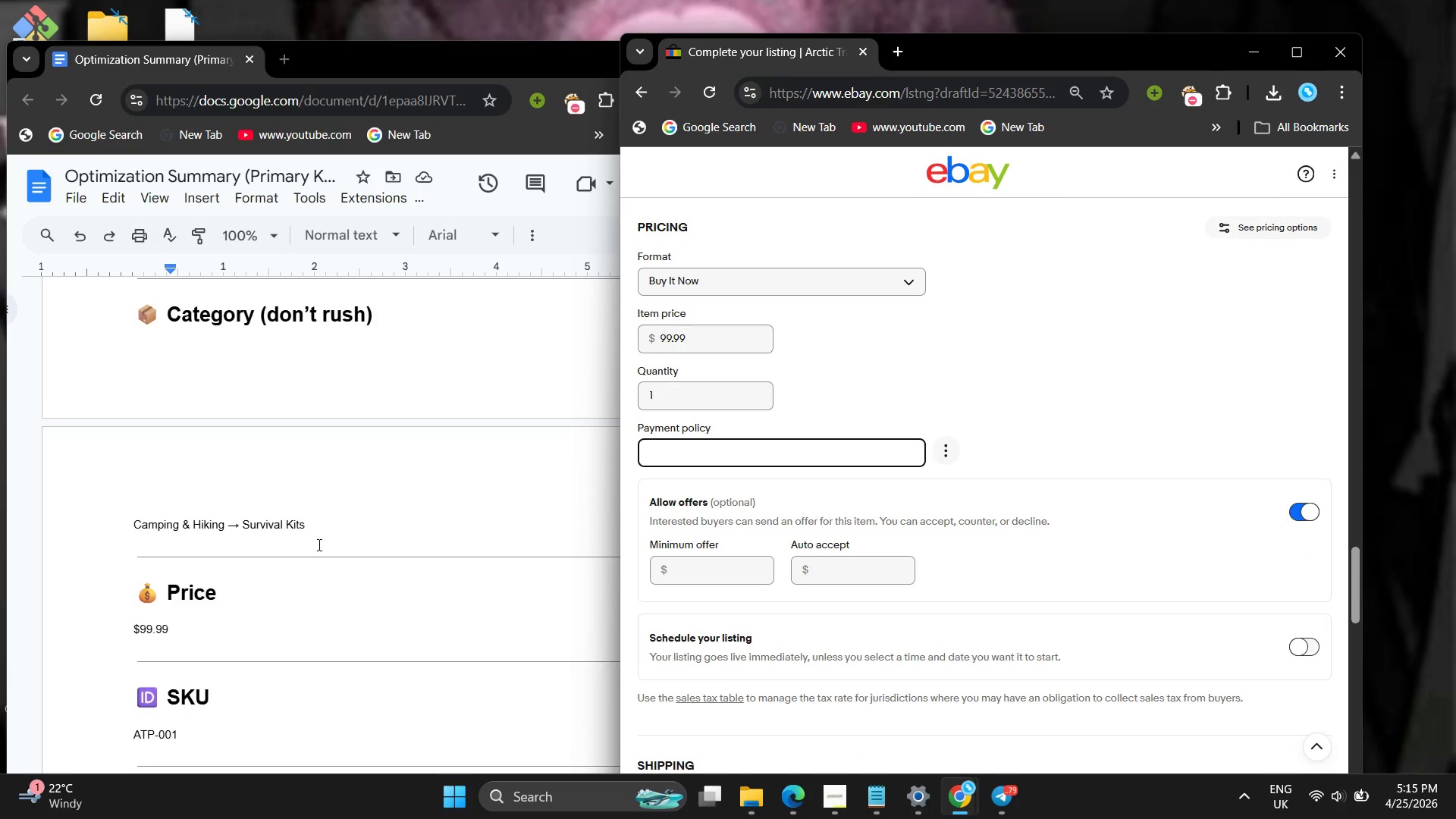 
scroll: coordinate [318, 544], scroll_direction: up, amount: 12.0
 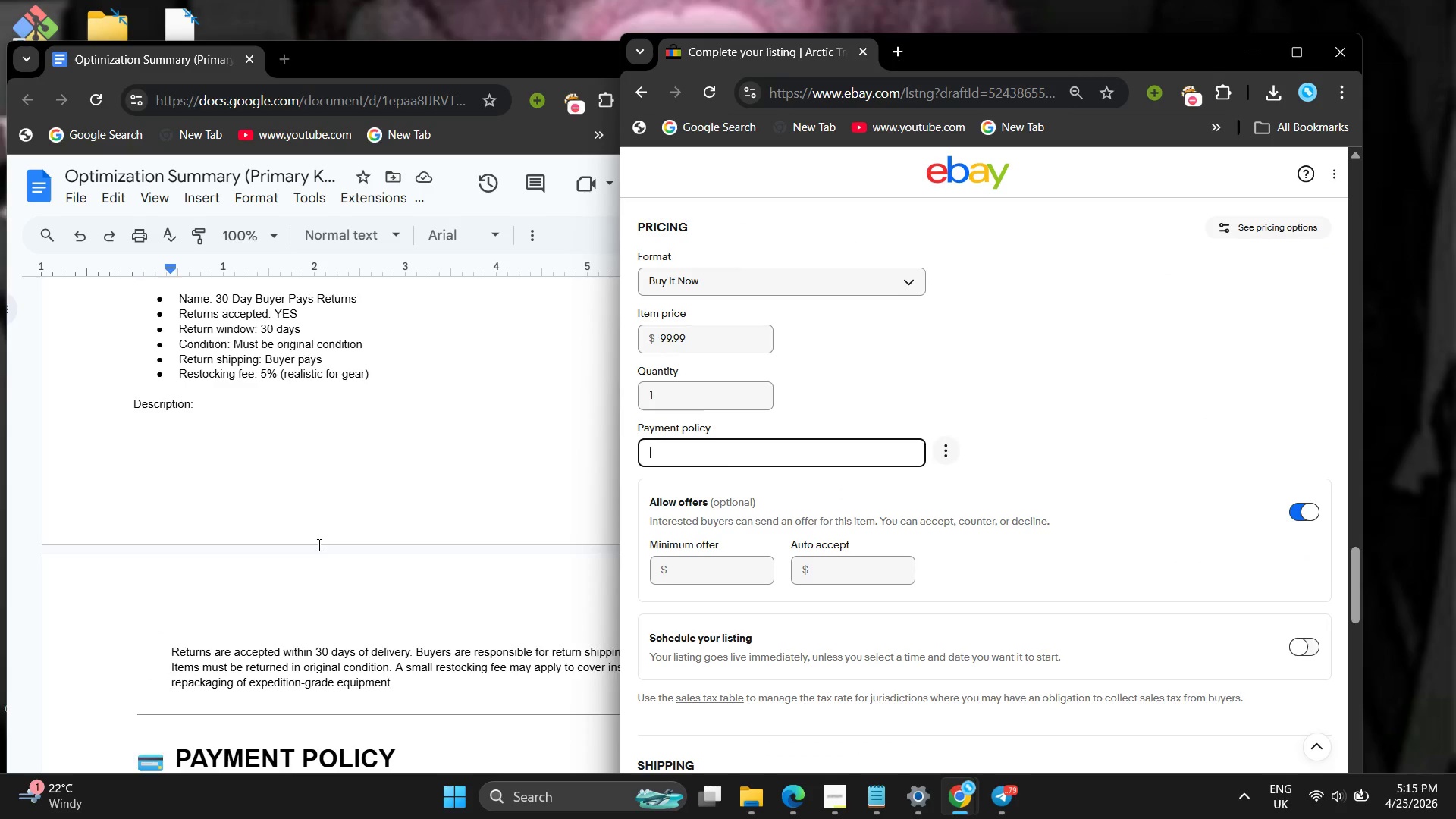 
scroll: coordinate [318, 544], scroll_direction: down, amount: 2.0
 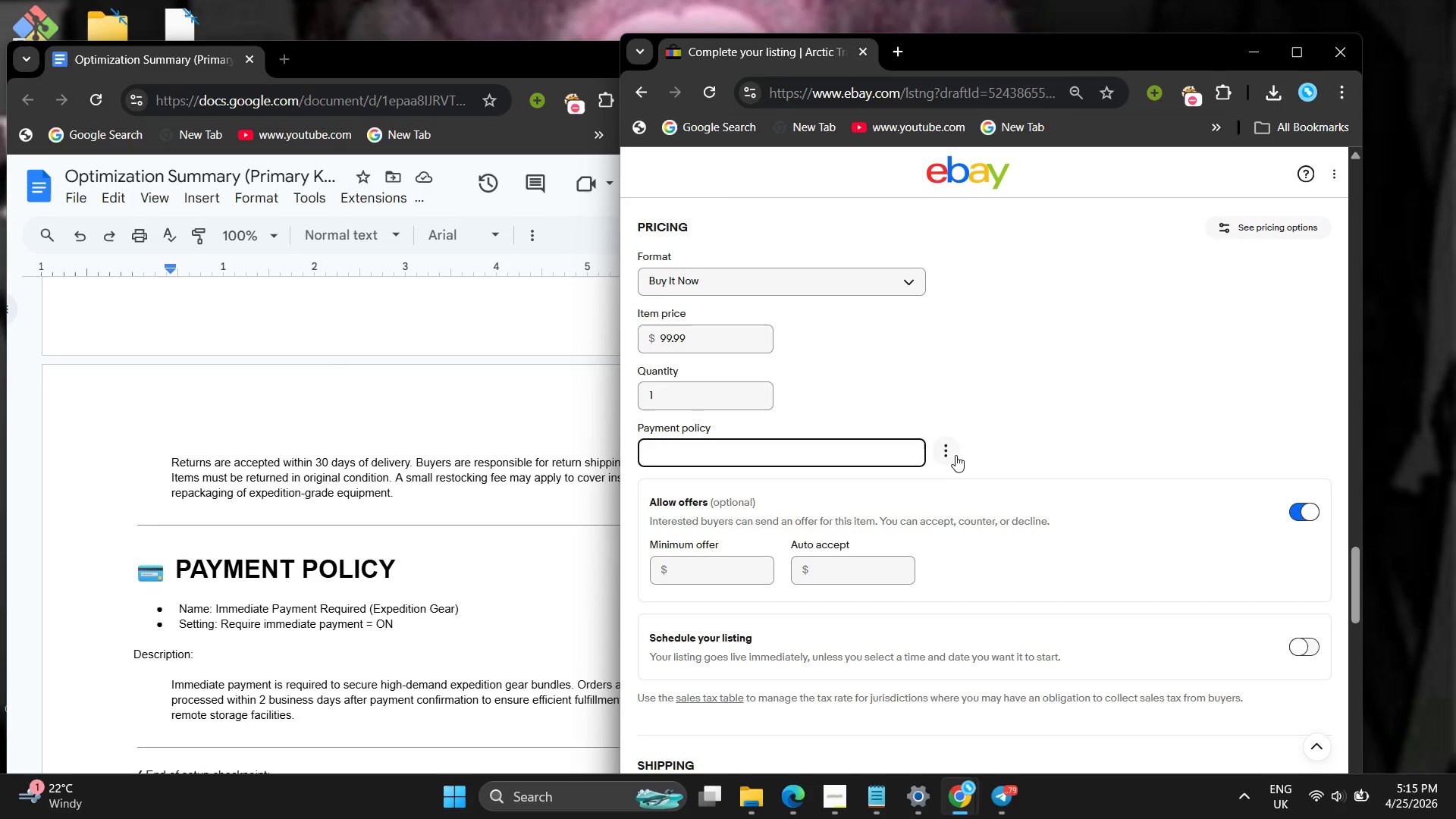 
left_click([954, 454])
 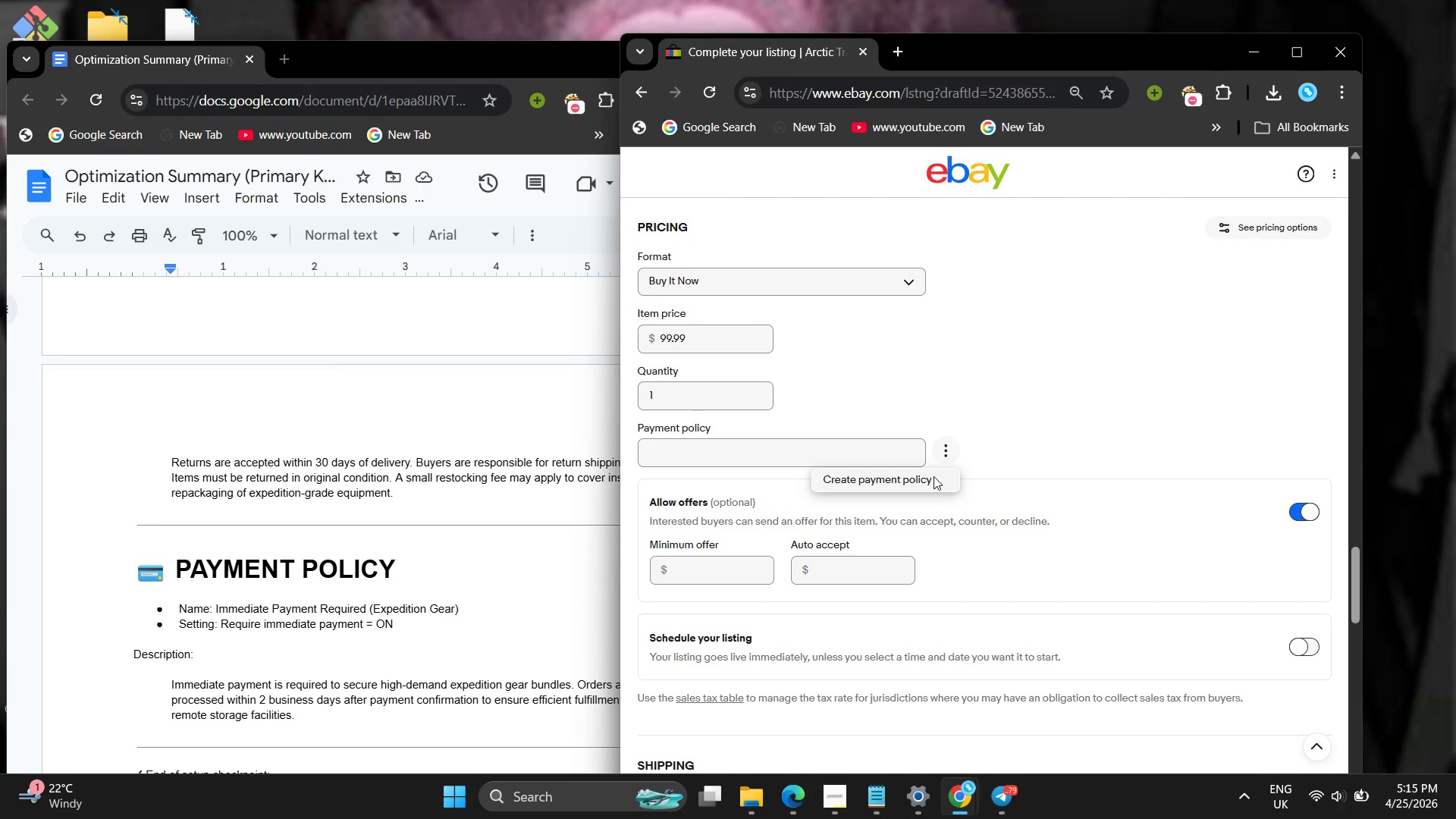 
left_click([934, 476])
 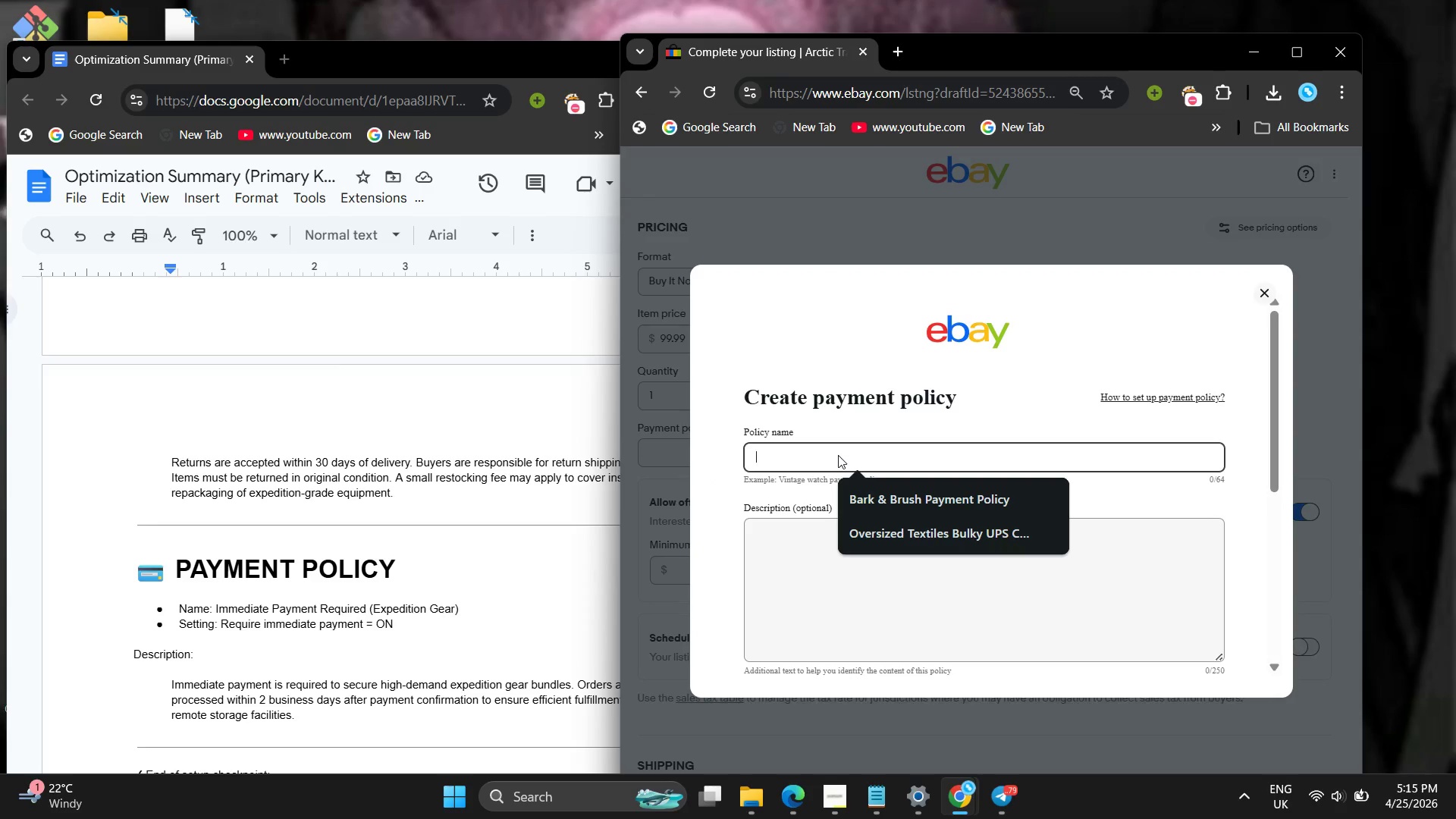 
type(Immediate Payment Ree)
key(Backspace)
type(quired (Expedition Gear))
 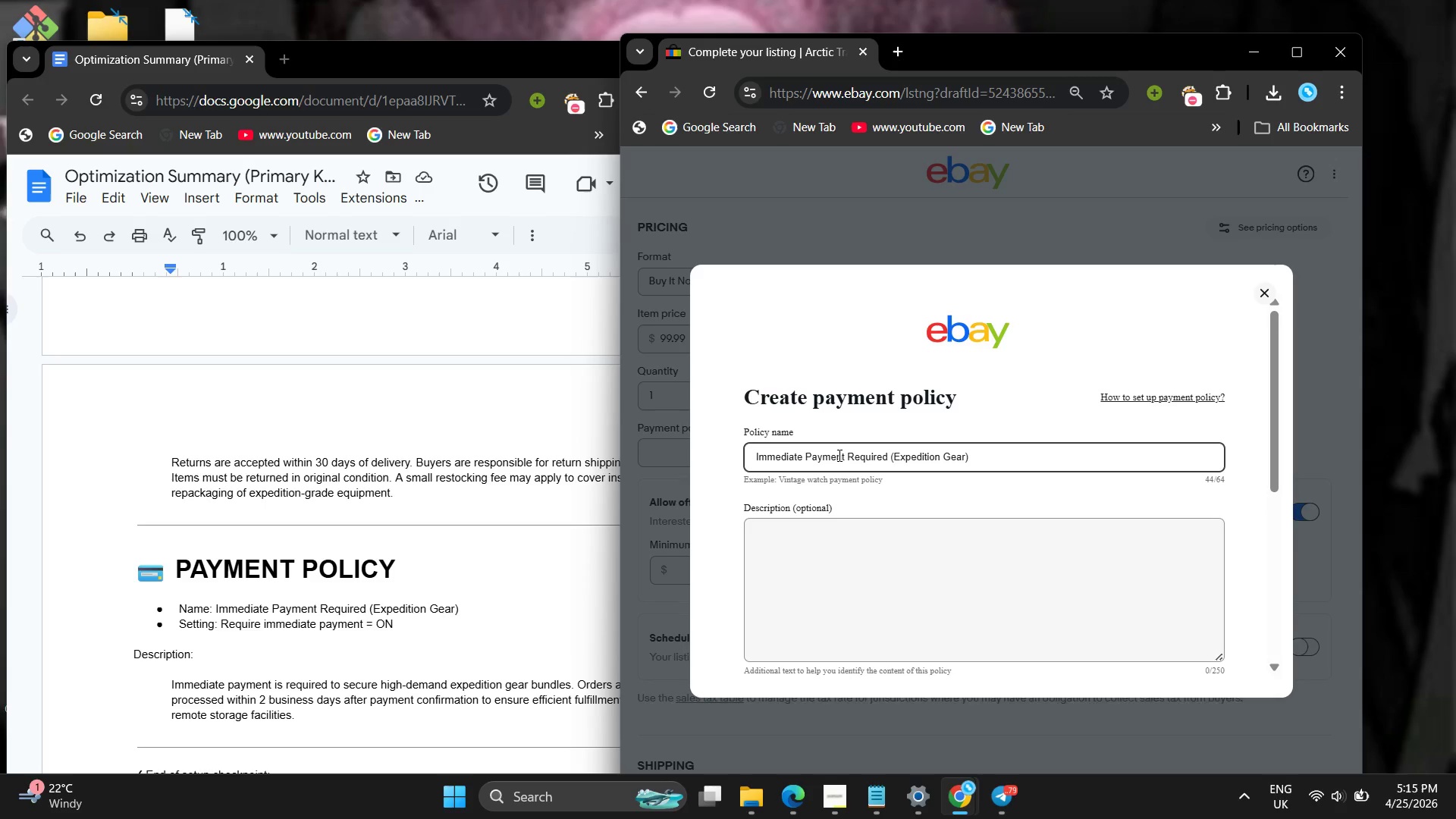 
left_click([893, 560])
 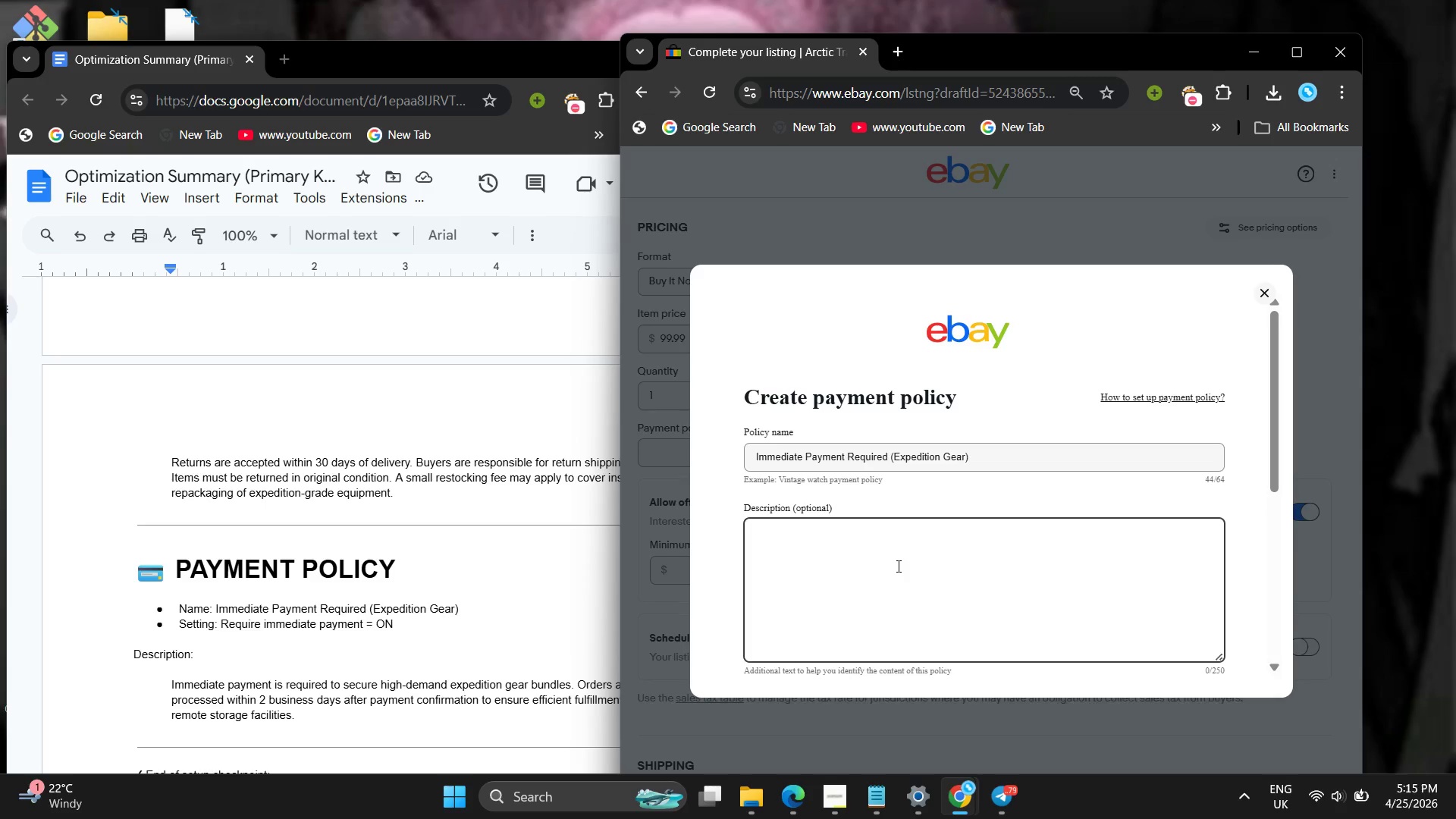 
type(Immediate payment is required to secut)
key(Backspace)
type(re high-demand expedition gear bundles.)
 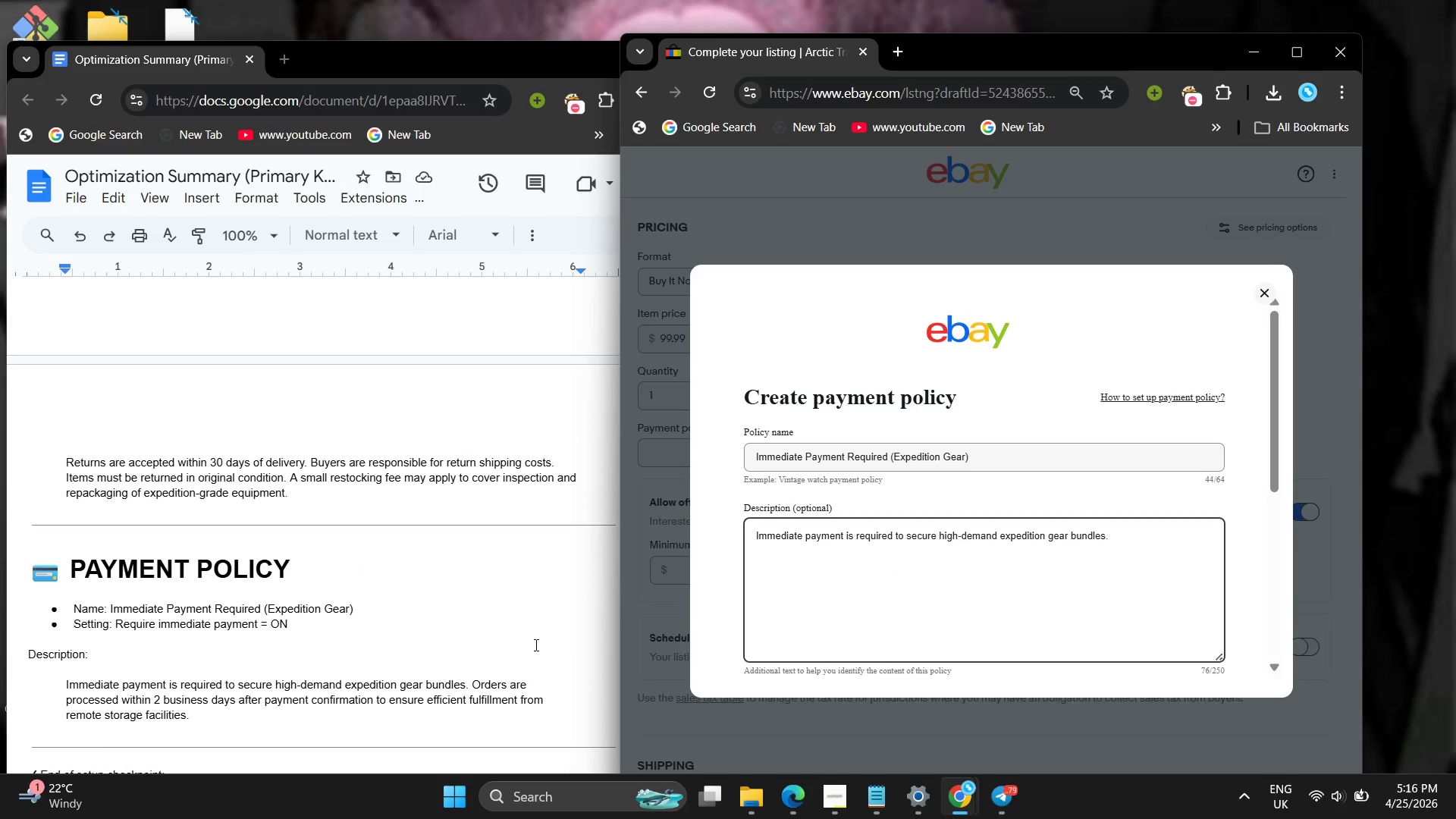 
type(Orders are processed within 2 business days )
 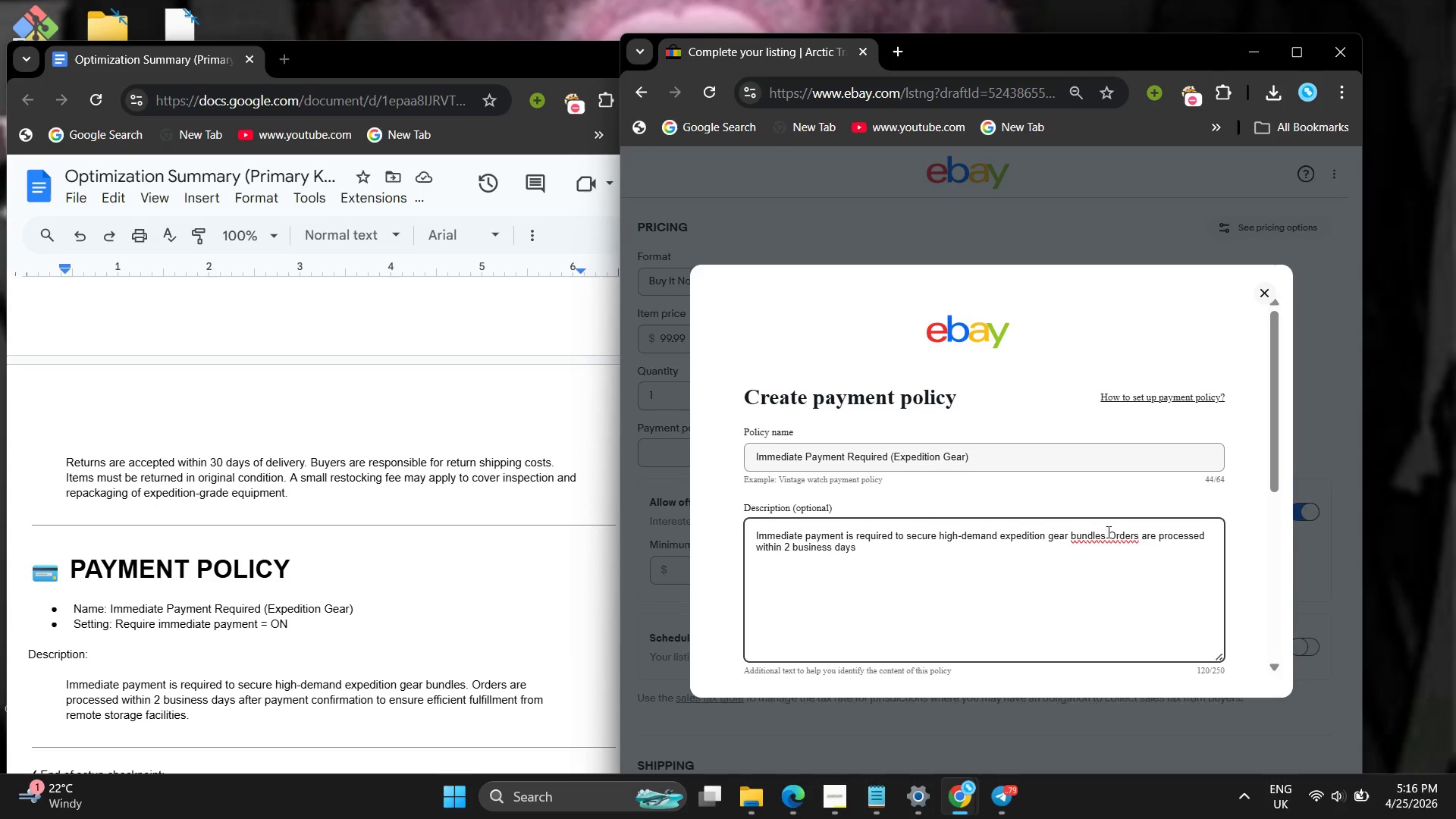 
wait(5.12)
 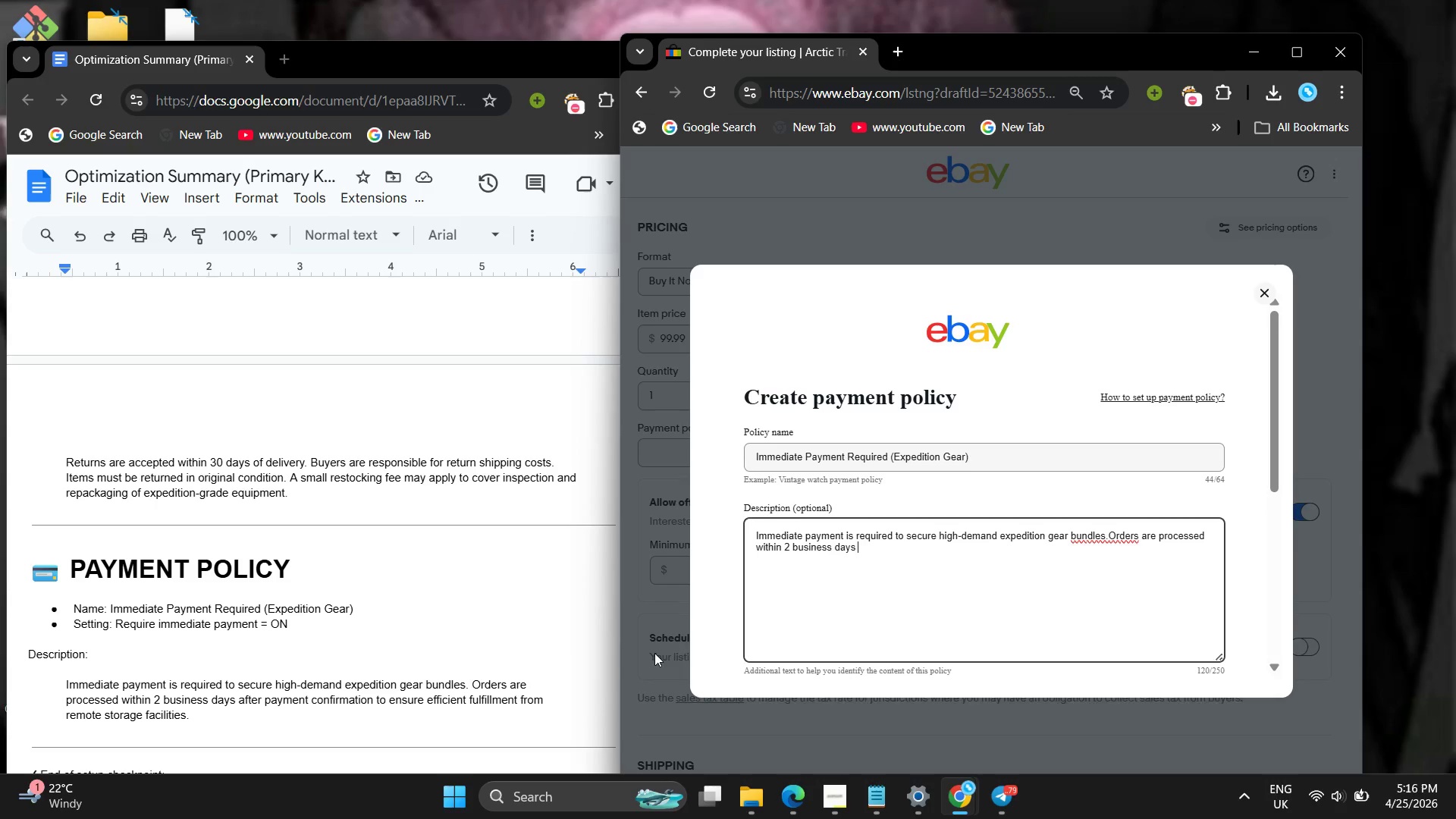 
double_click([1109, 532])
 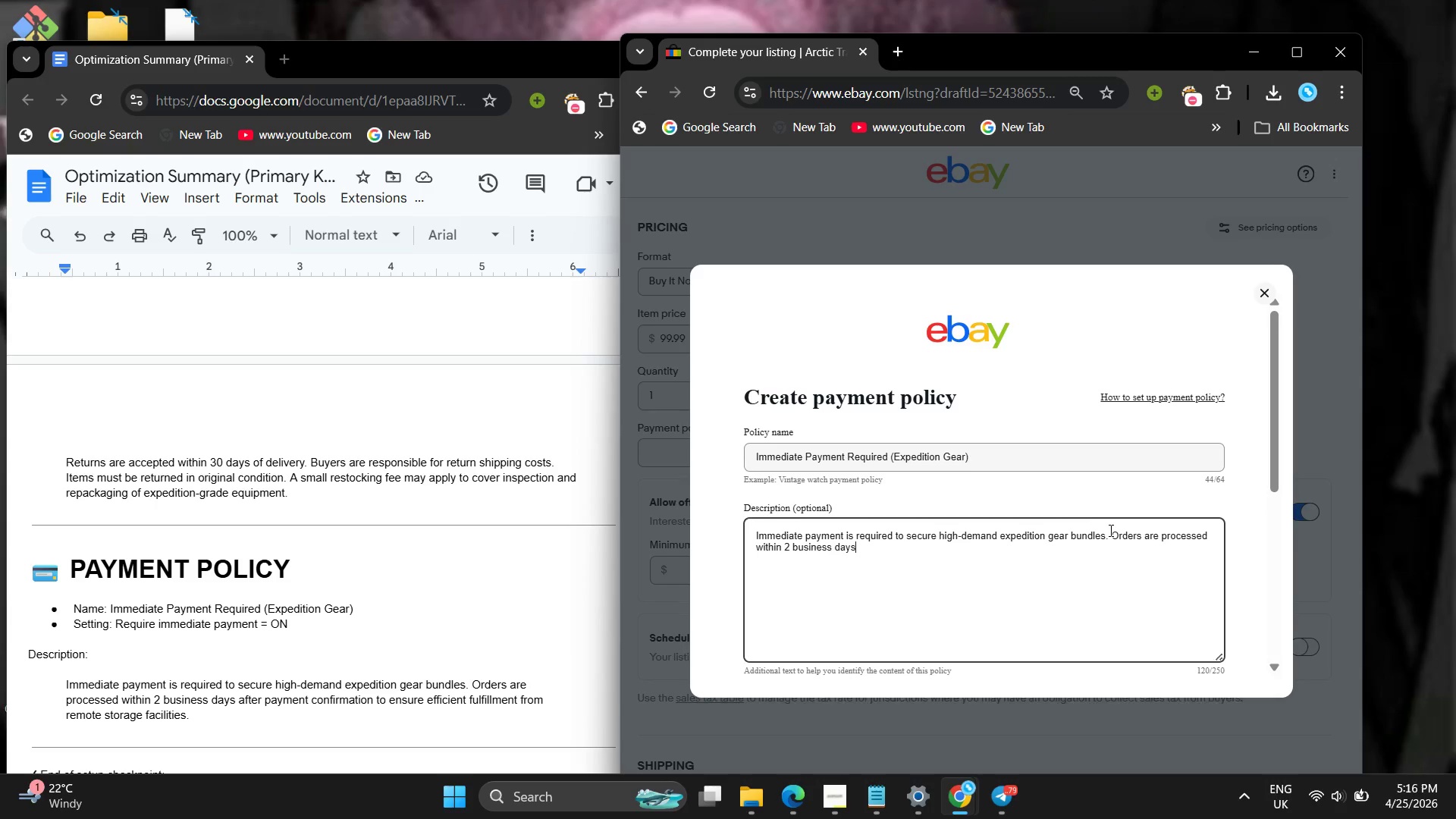 
key(Space)
 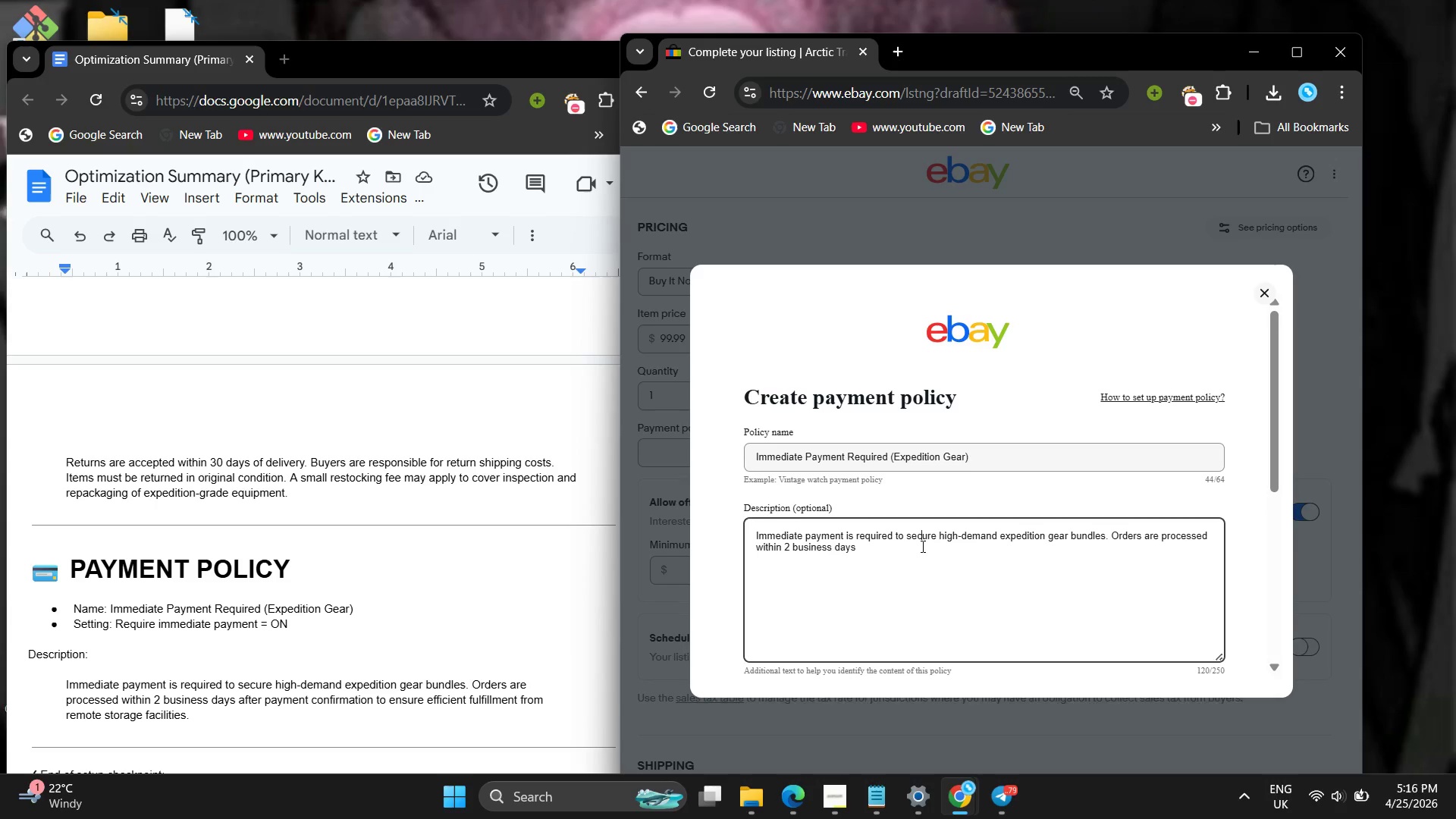 
double_click([920, 548])
 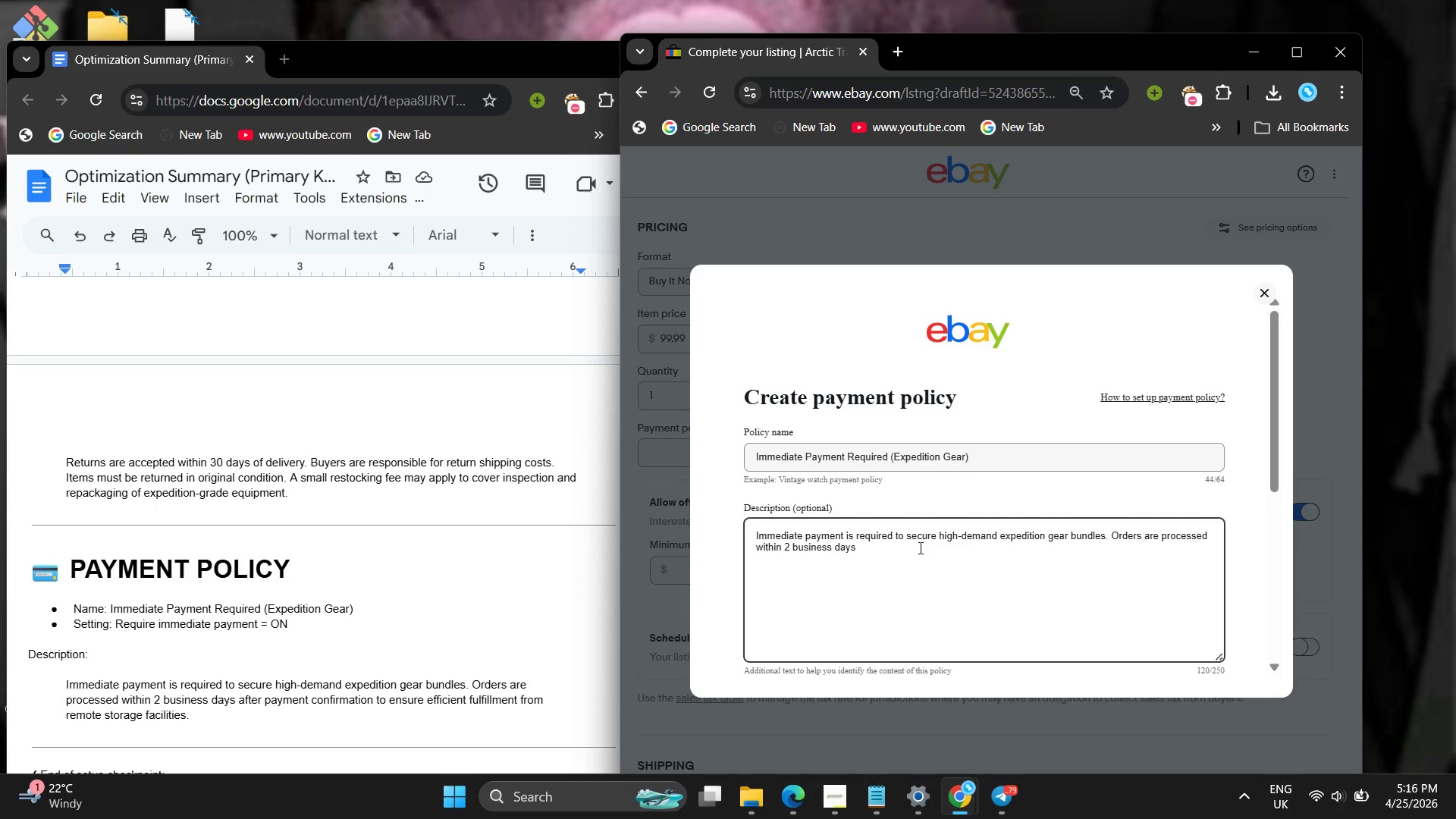 
type( after payment conn)
key(Backspace)
type(firmation to enssure efficient )
 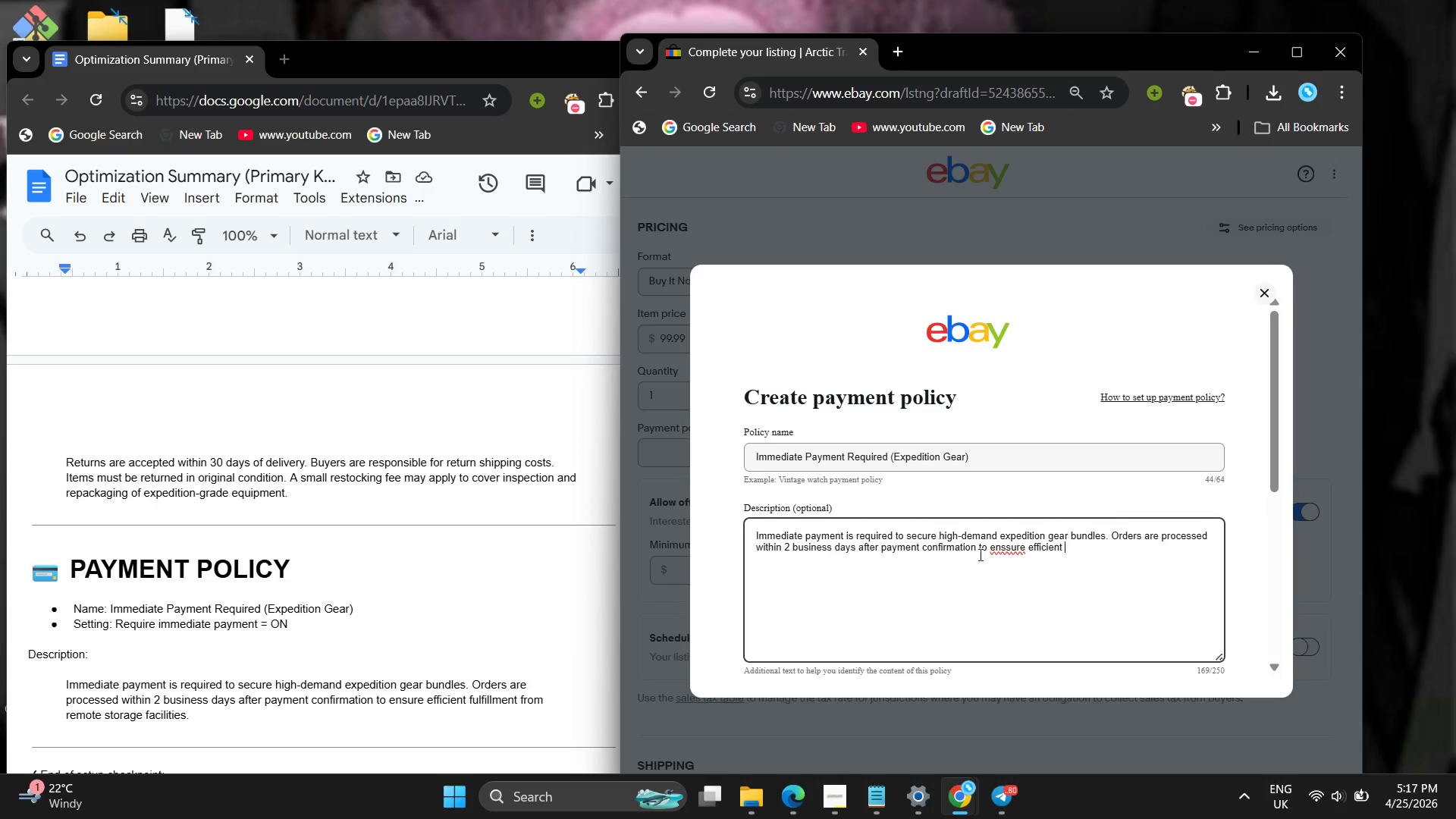 
left_click([1010, 551])
 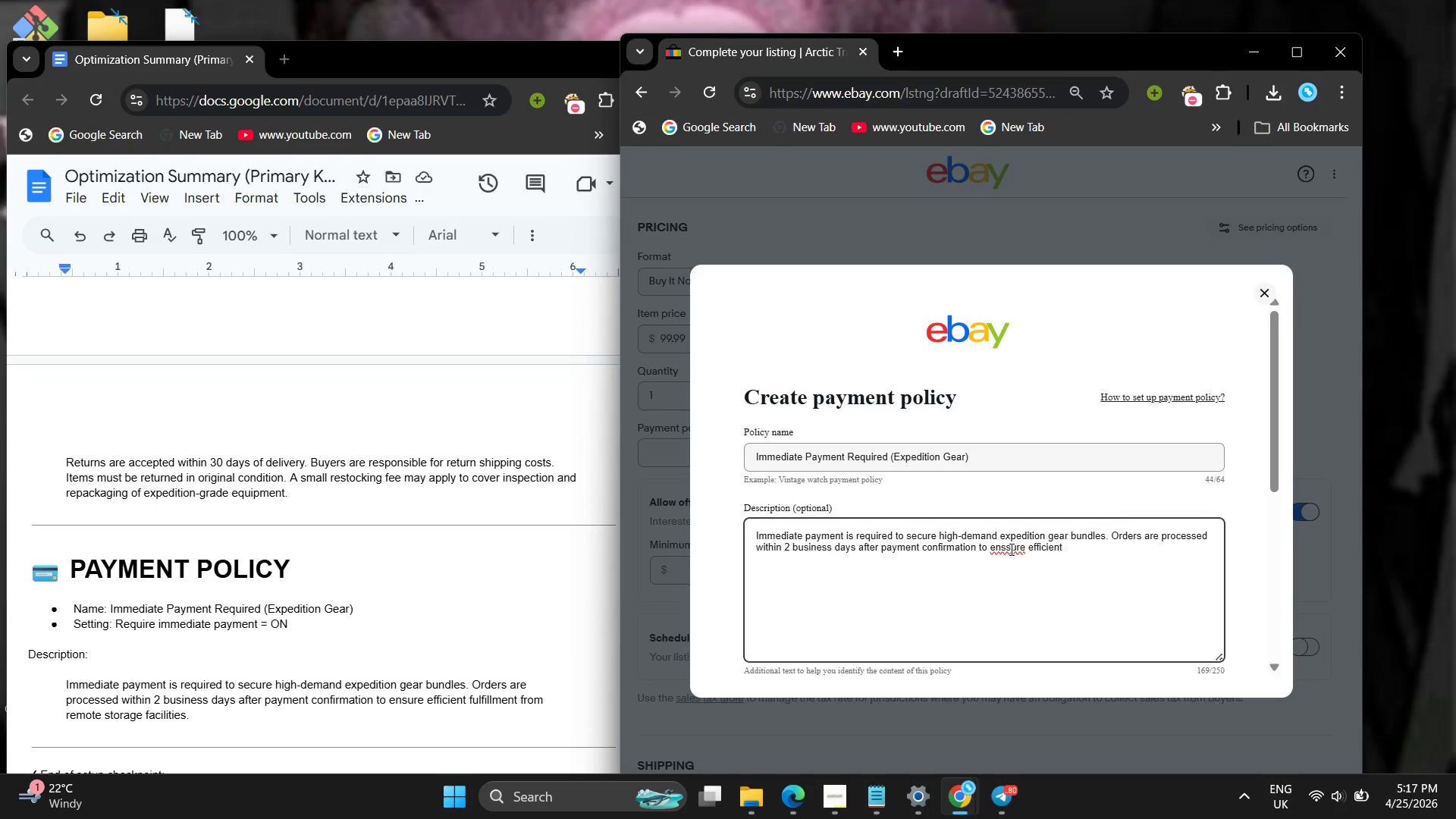 
key(Backspace)
 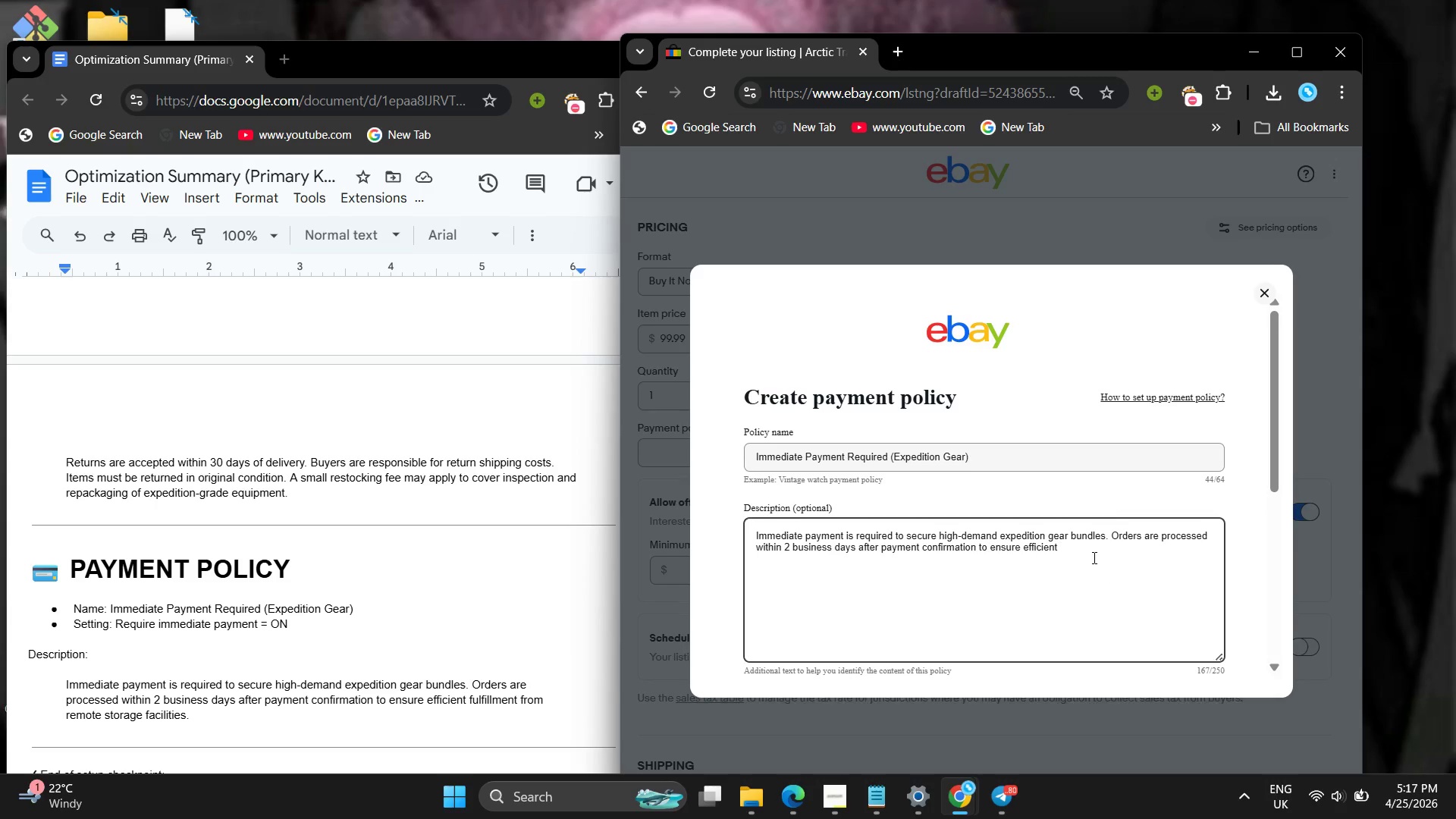 
type( fulfilment form )
key(Backspace)
key(Backspace)
key(Backspace)
key(Backspace)
type(rom remote storage facilities )
 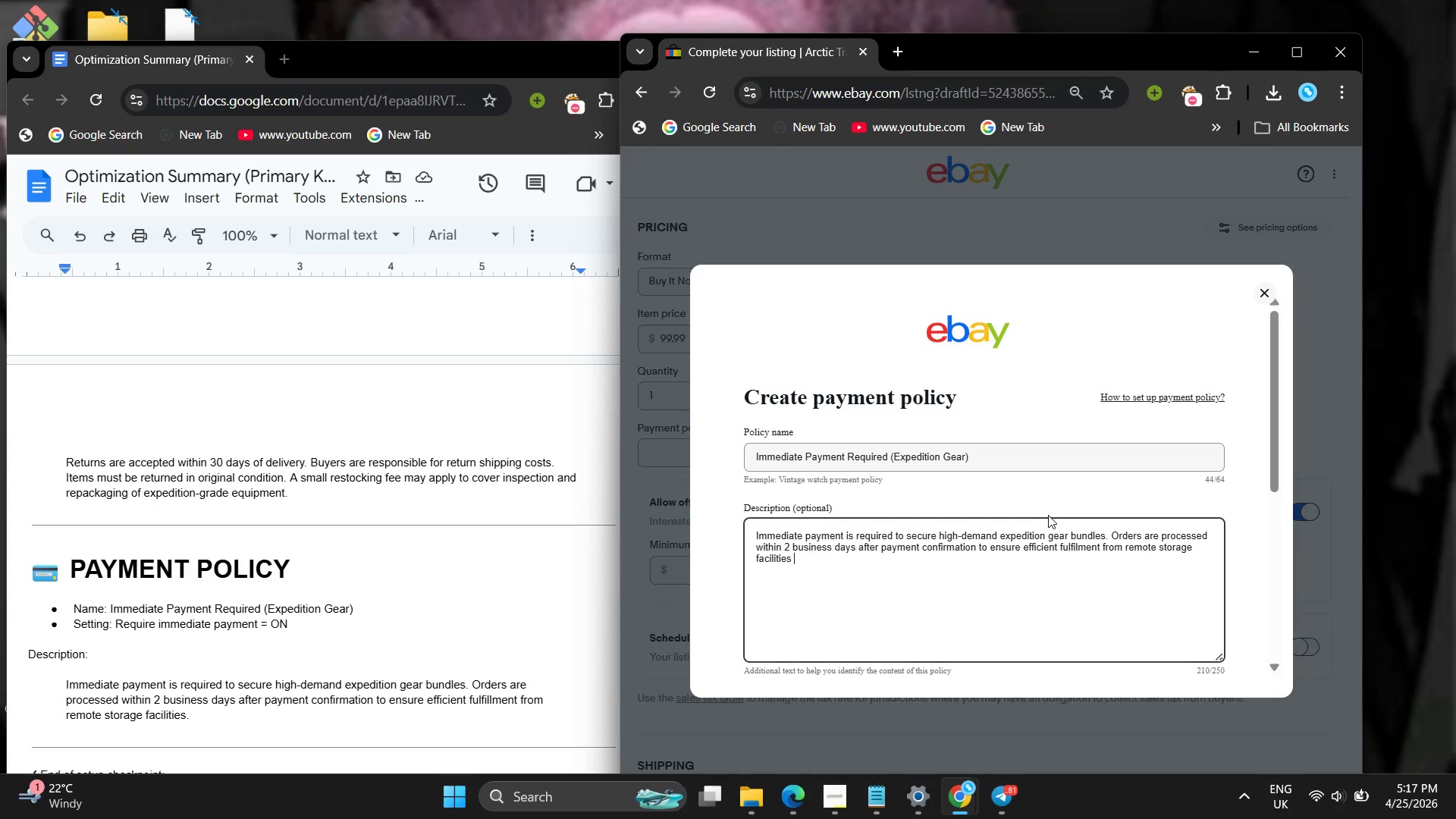 
scroll: coordinate [1048, 515], scroll_direction: down, amount: 5.0
 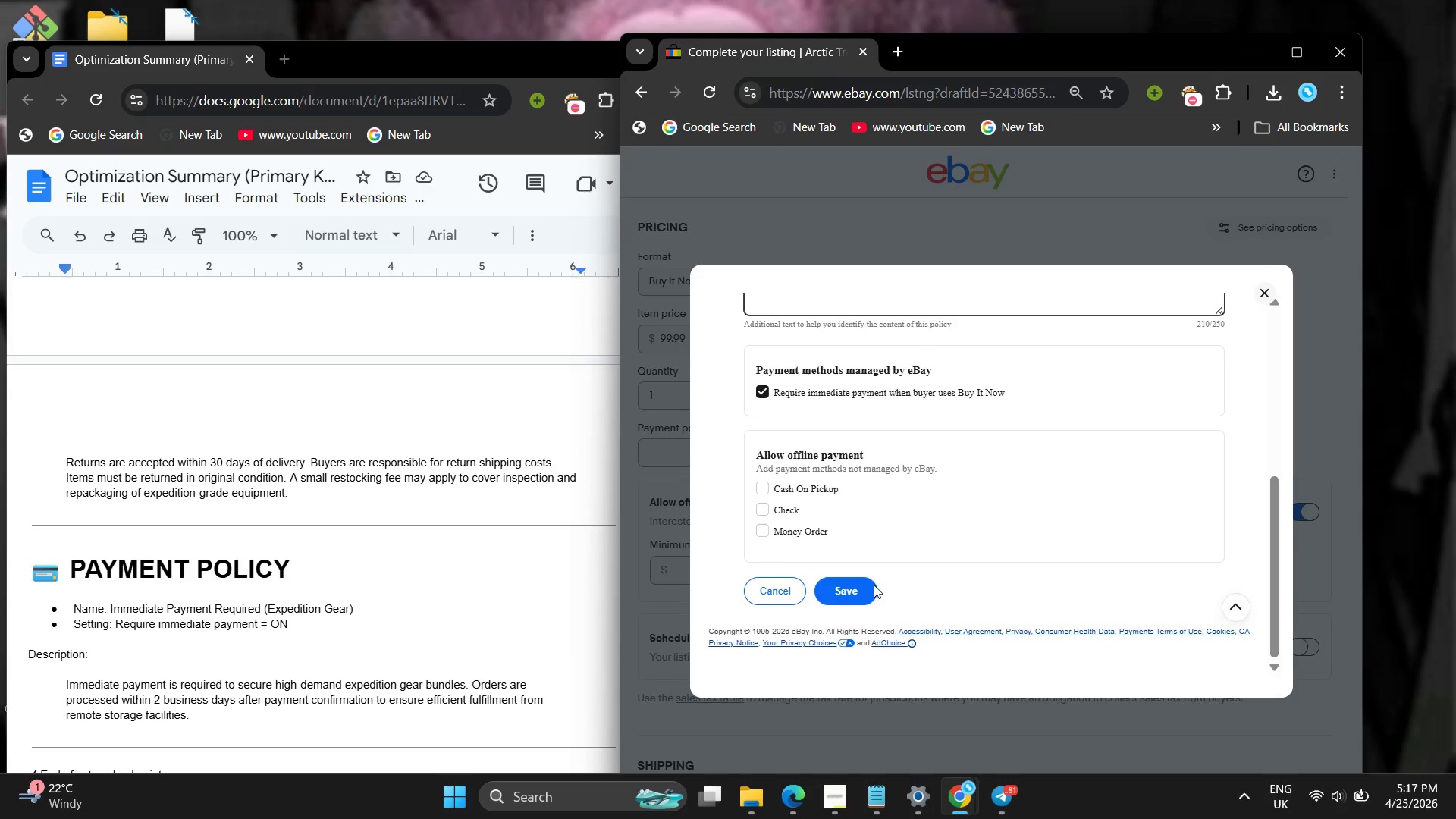 
left_click([864, 591])
 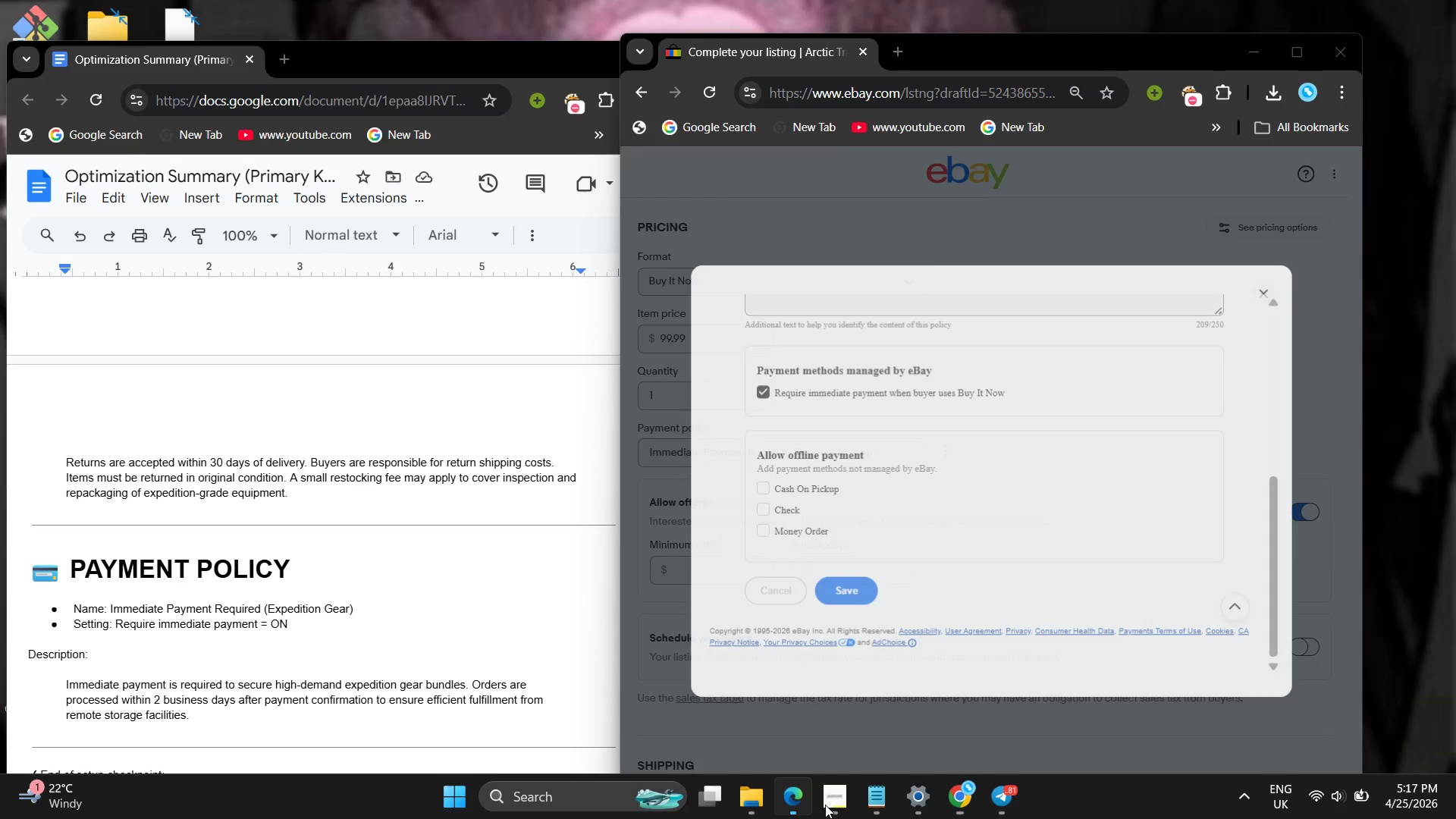 
left_click_drag(start_coordinate=[826, 805], to_coordinate=[830, 804])
 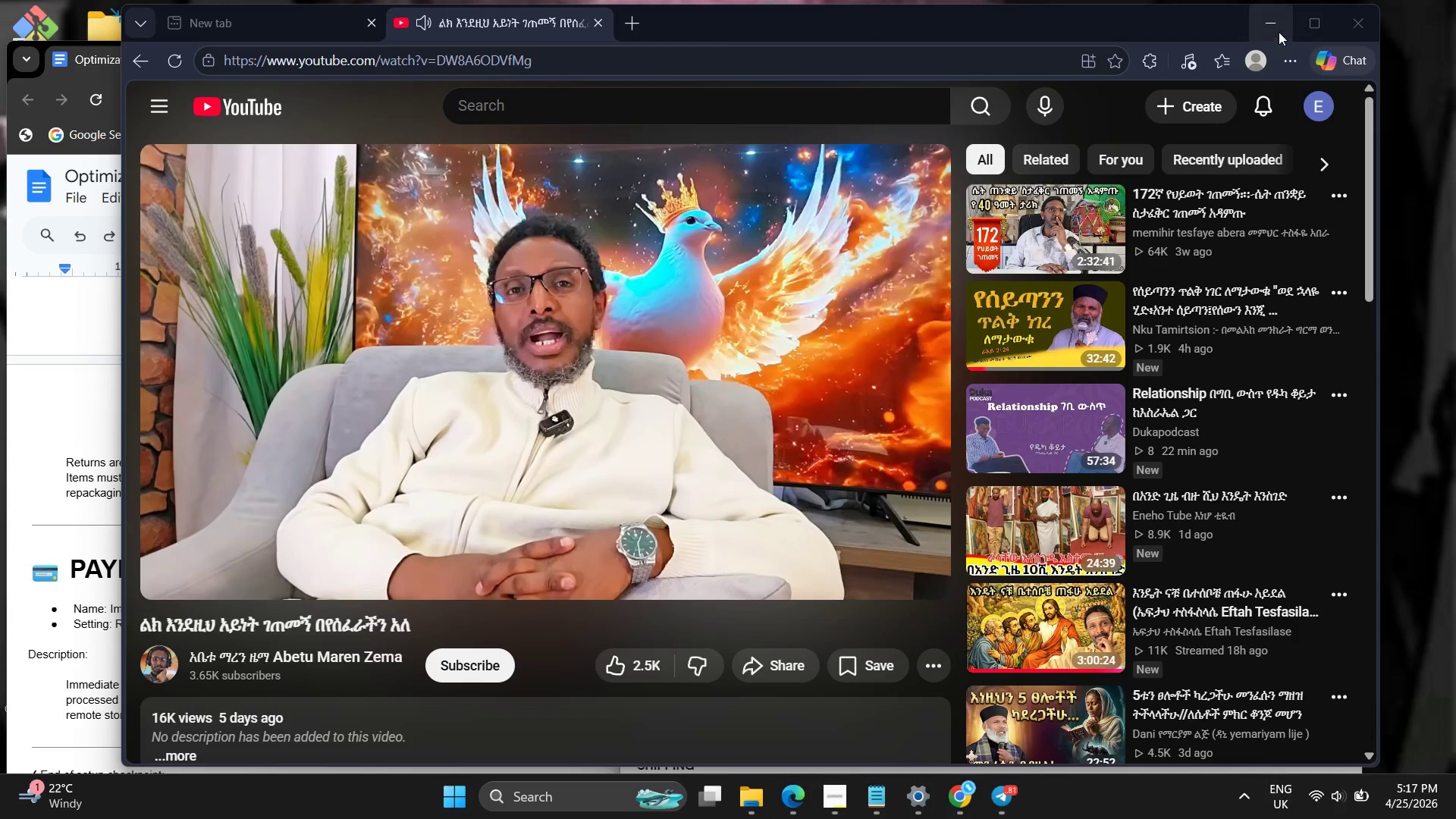 
left_click([1266, 23])
 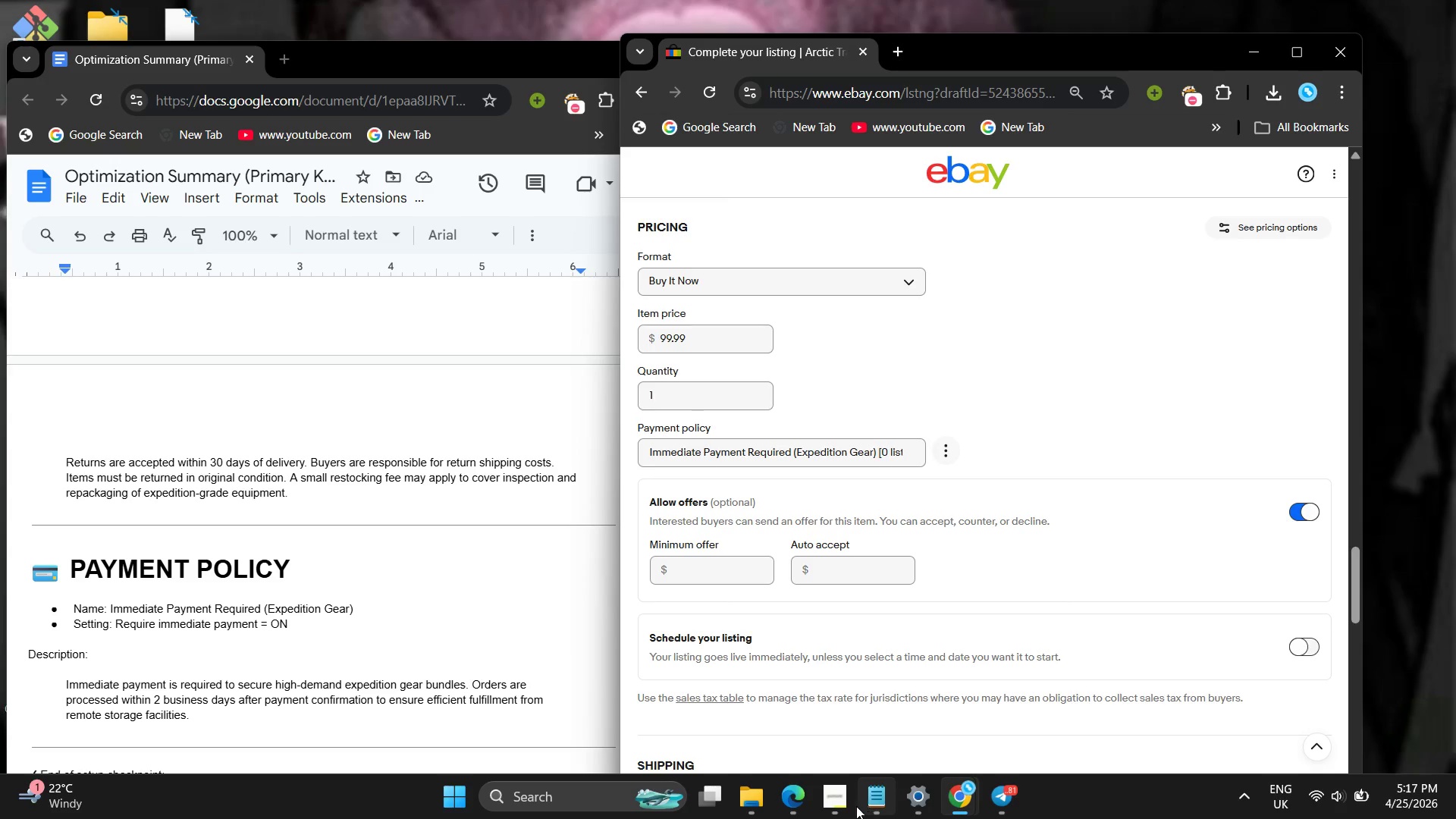 
left_click([852, 811])